 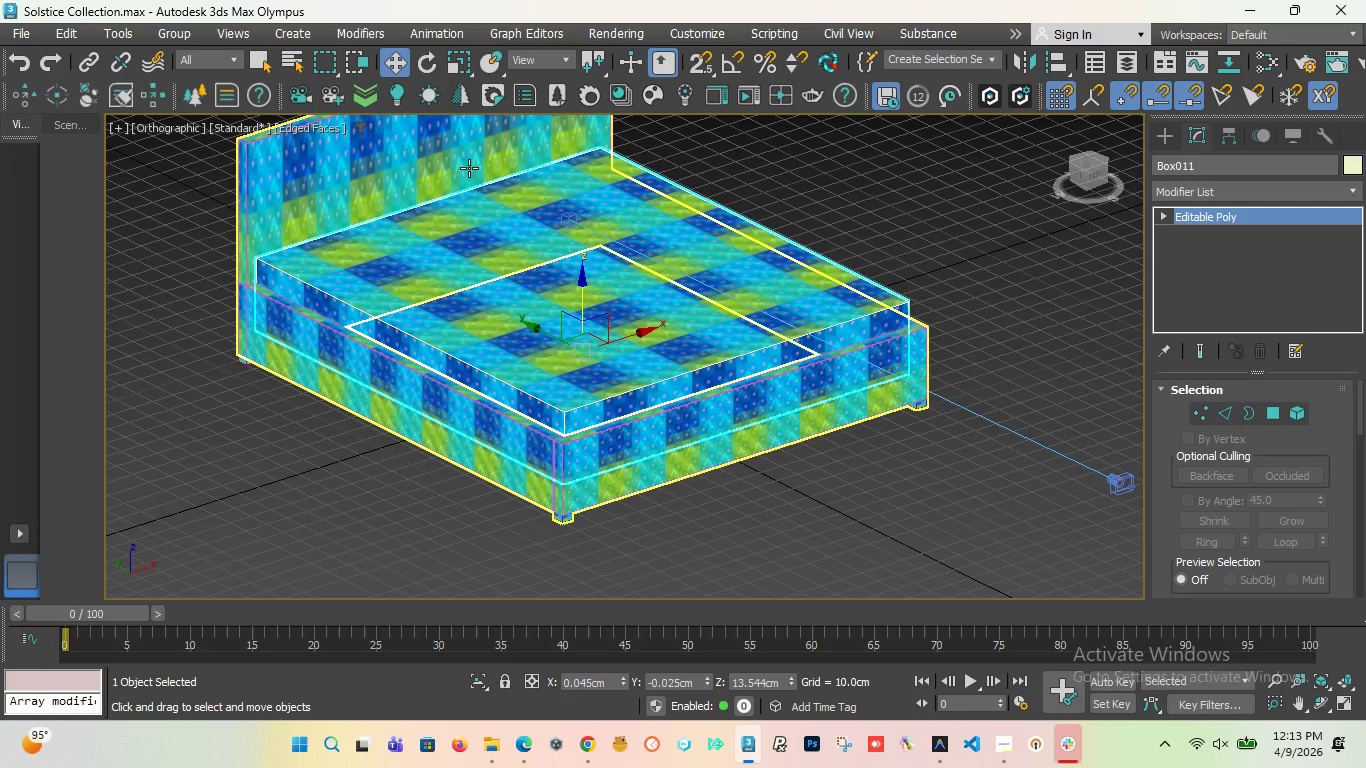 
scroll: coordinate [555, 304], scroll_direction: up, amount: 2.0
 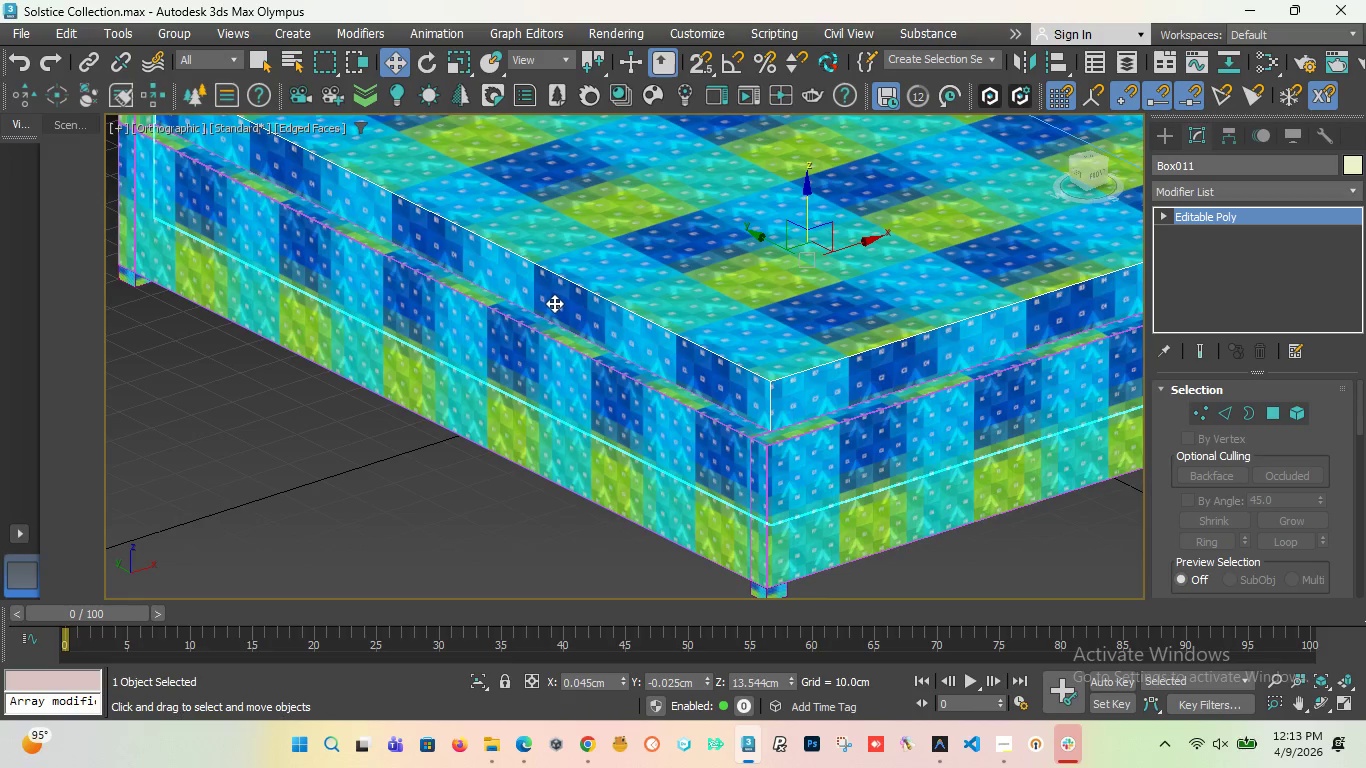 
scroll: coordinate [549, 305], scroll_direction: down, amount: 2.0
 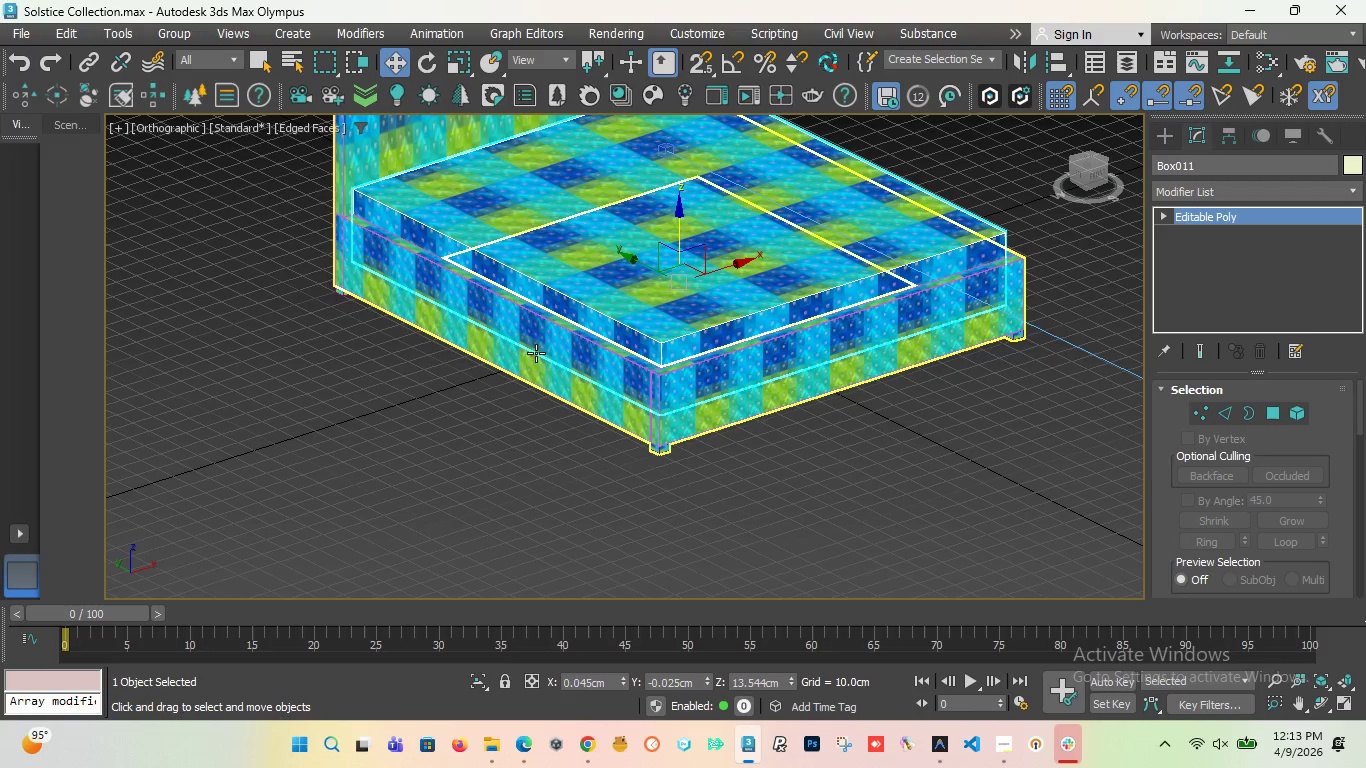 
scroll: coordinate [503, 286], scroll_direction: up, amount: 3.0
 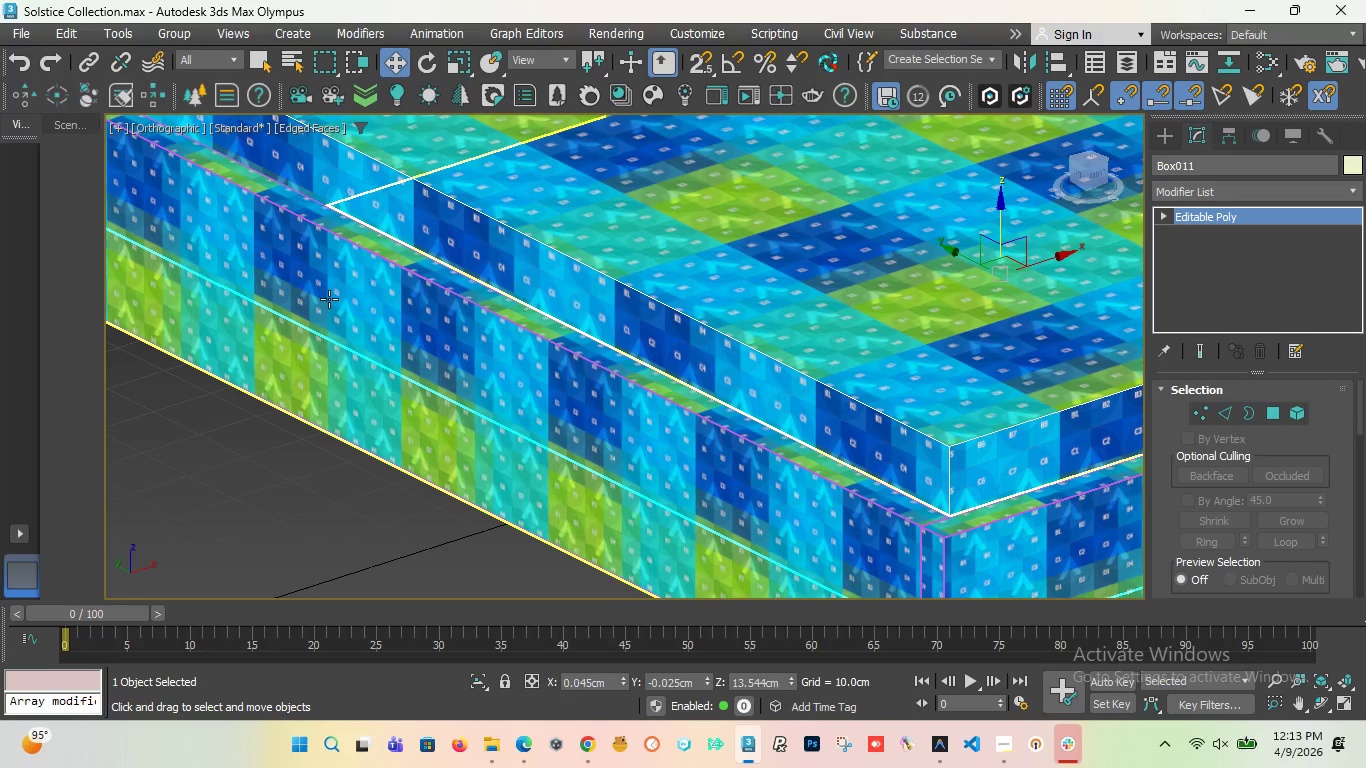 
scroll: coordinate [326, 306], scroll_direction: down, amount: 3.0
 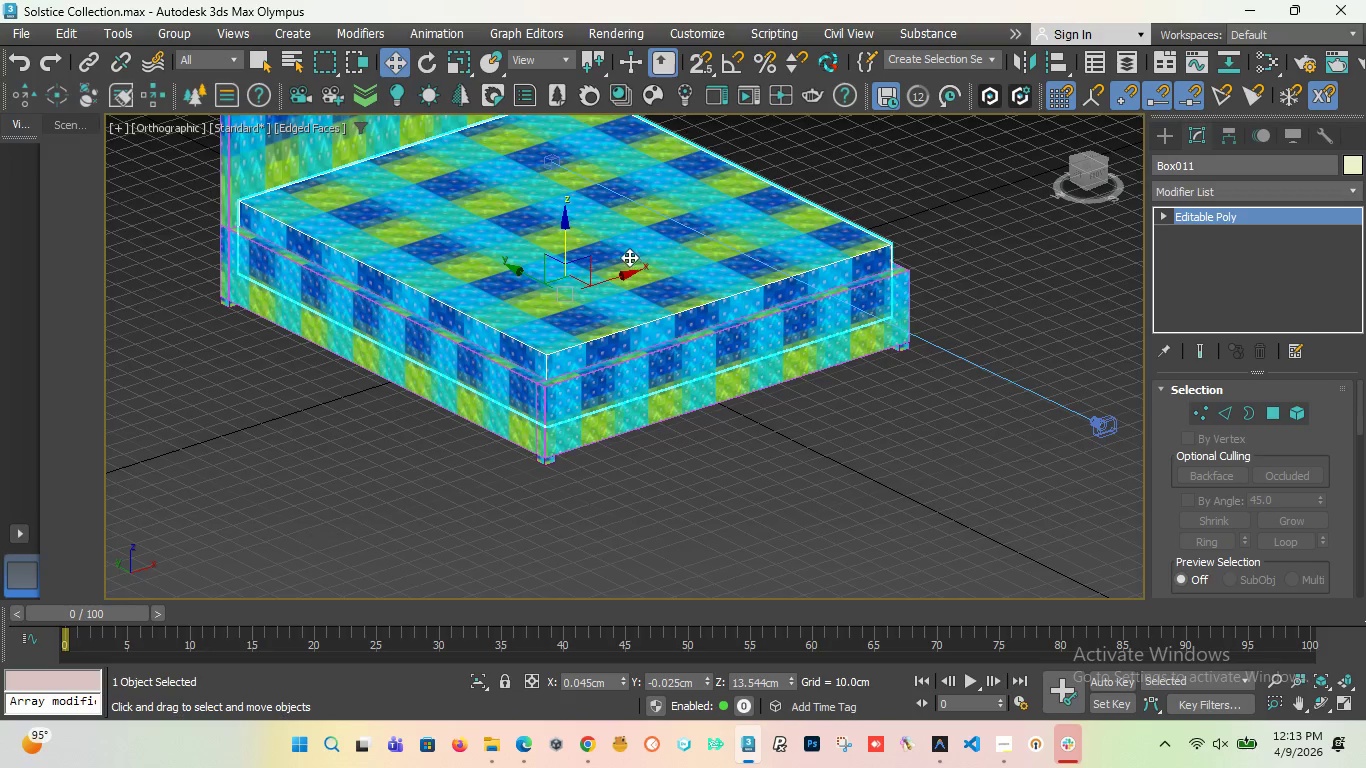 
scroll: coordinate [629, 257], scroll_direction: up, amount: 1.0
 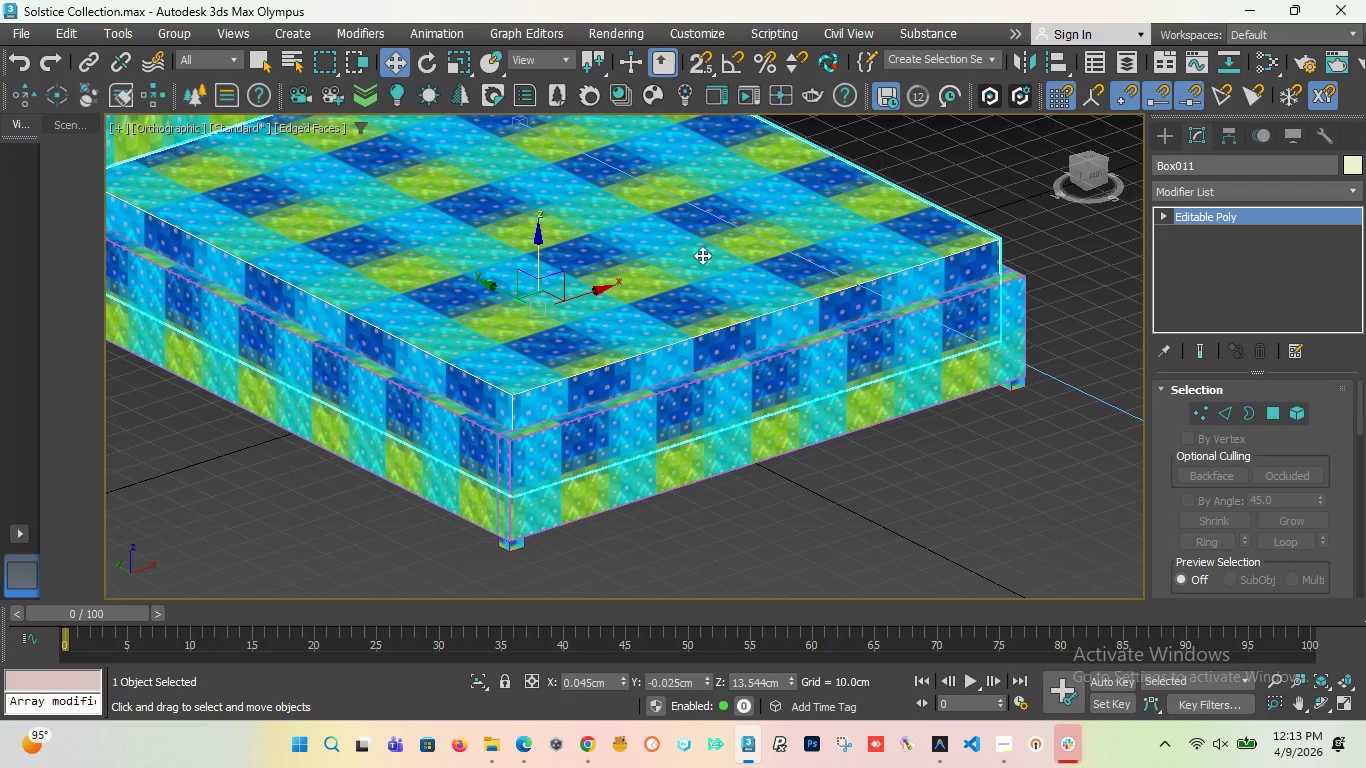 
key(Alt+Q)
 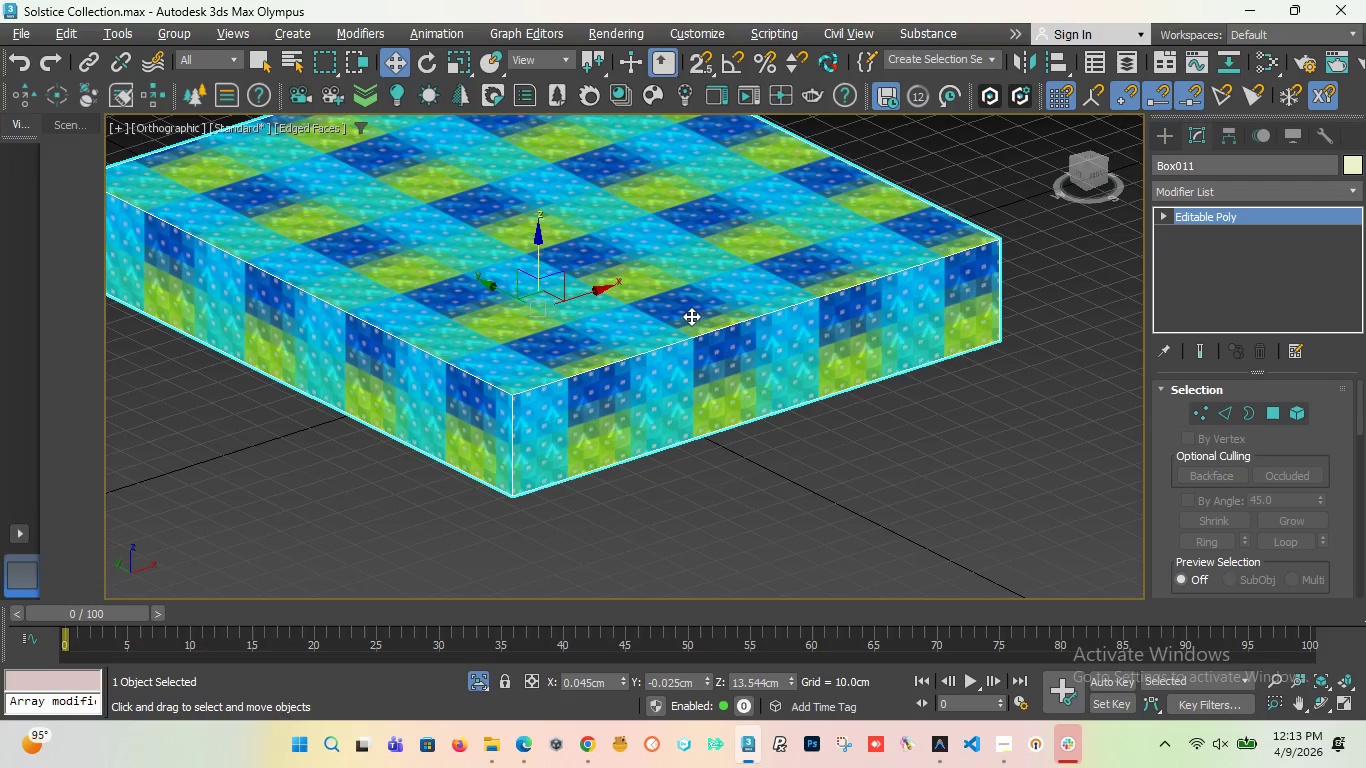 
scroll: coordinate [691, 341], scroll_direction: down, amount: 1.0
 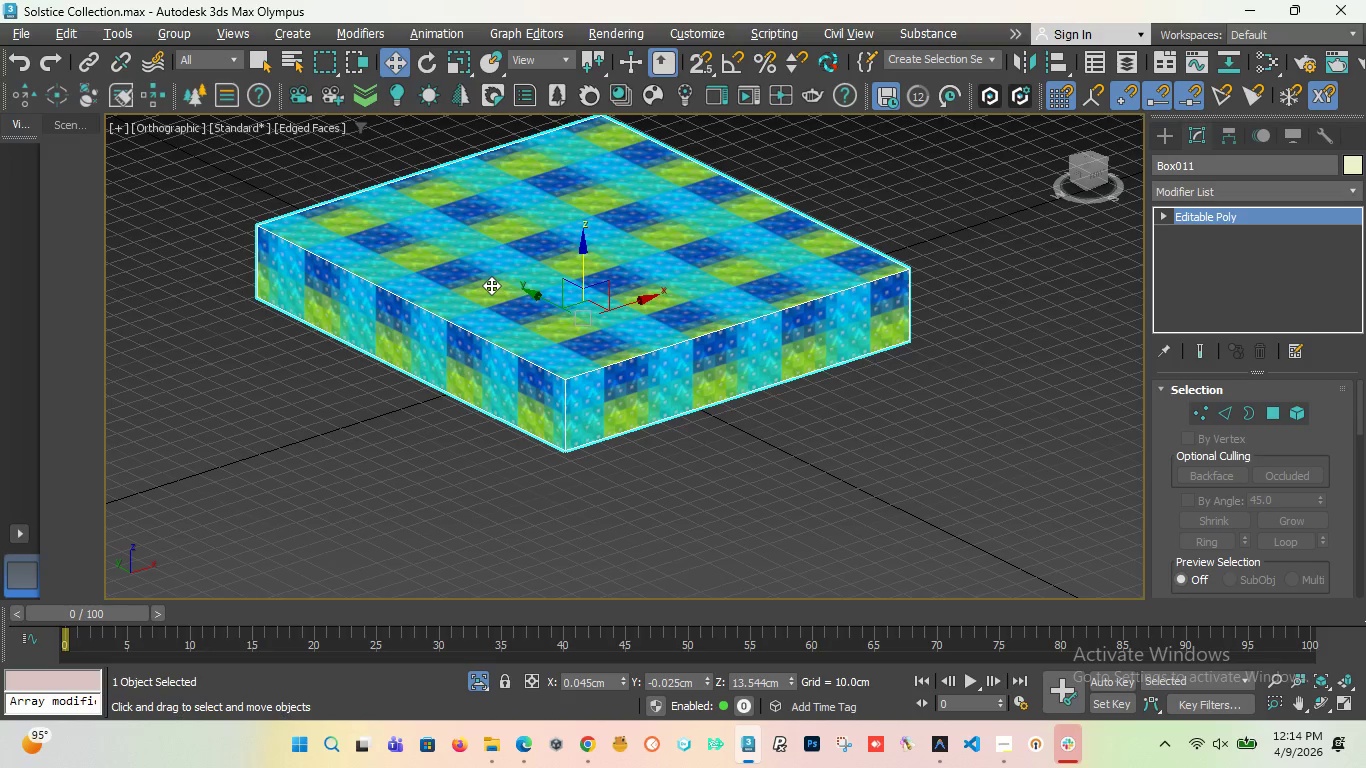 
key(F)
 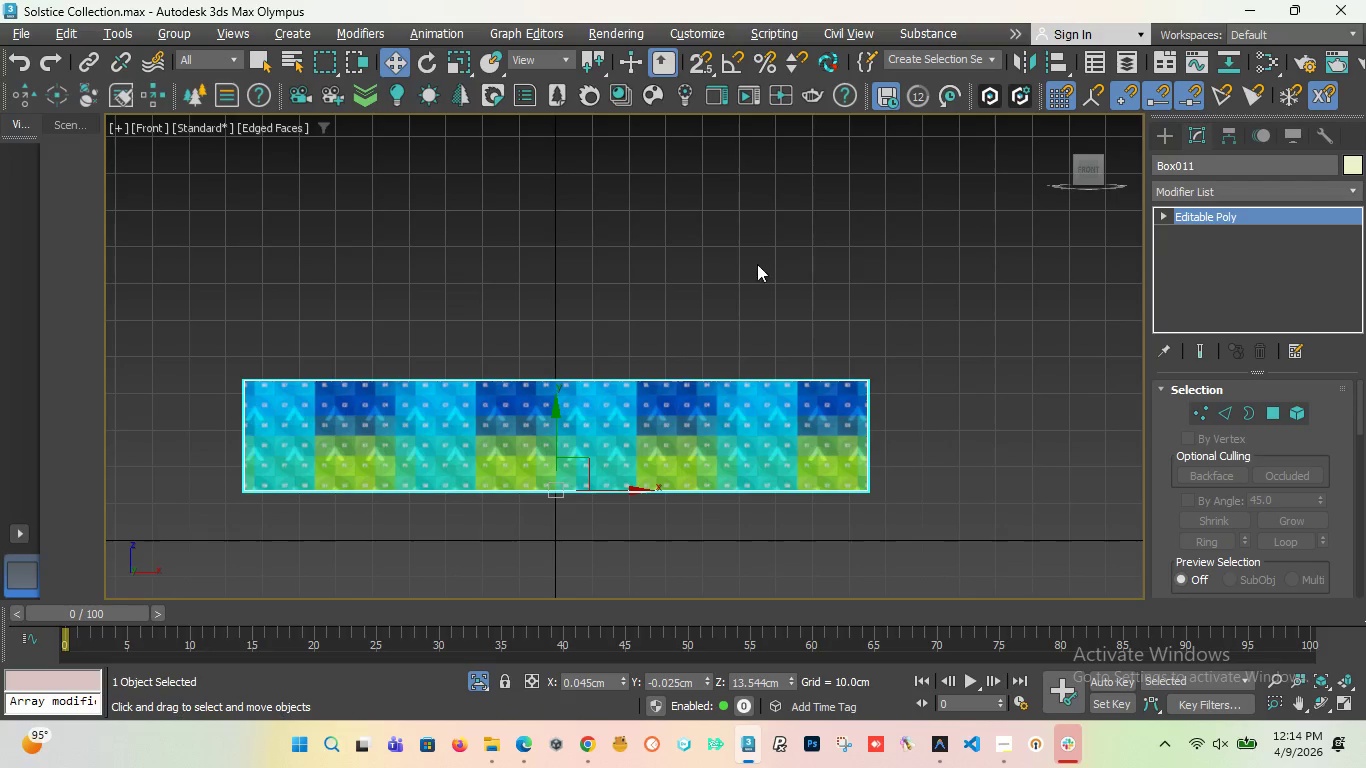 
key(P)
 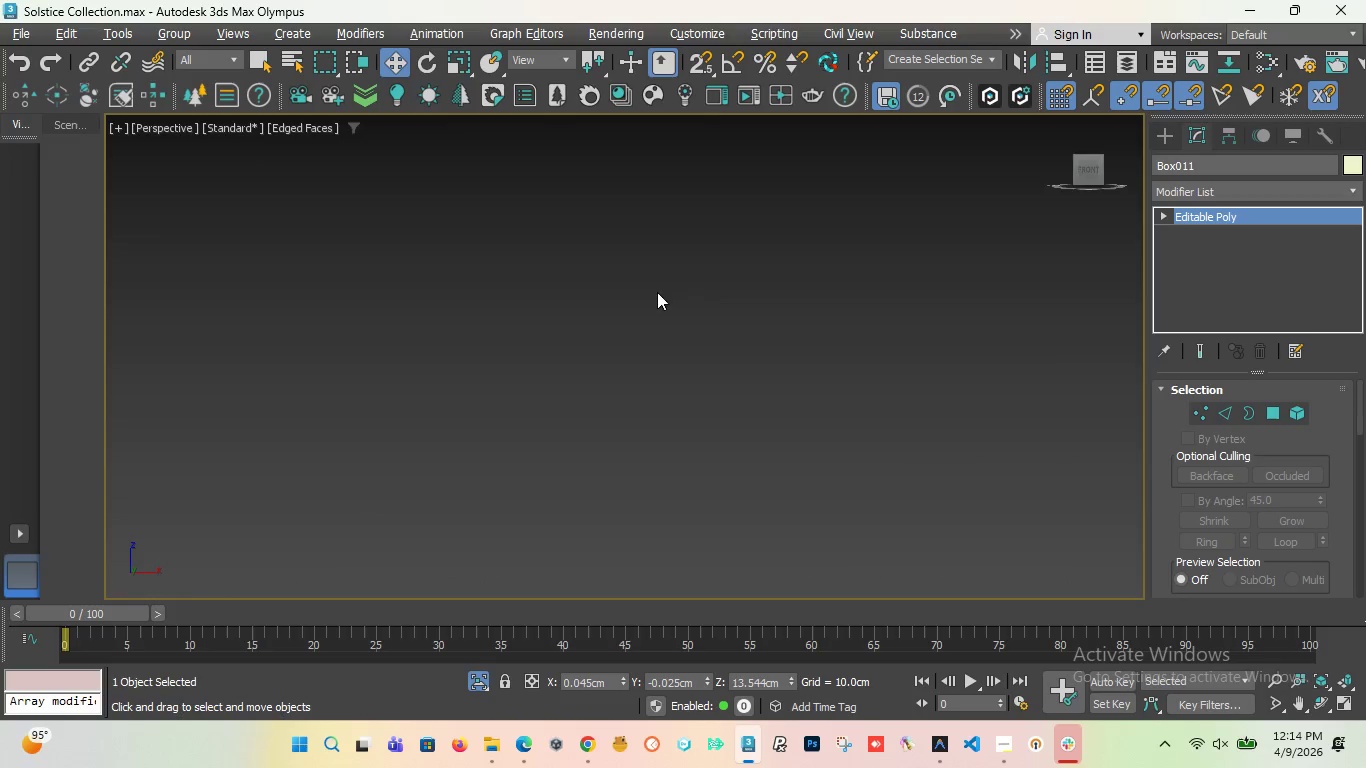 
scroll: coordinate [648, 300], scroll_direction: down, amount: 25.0
 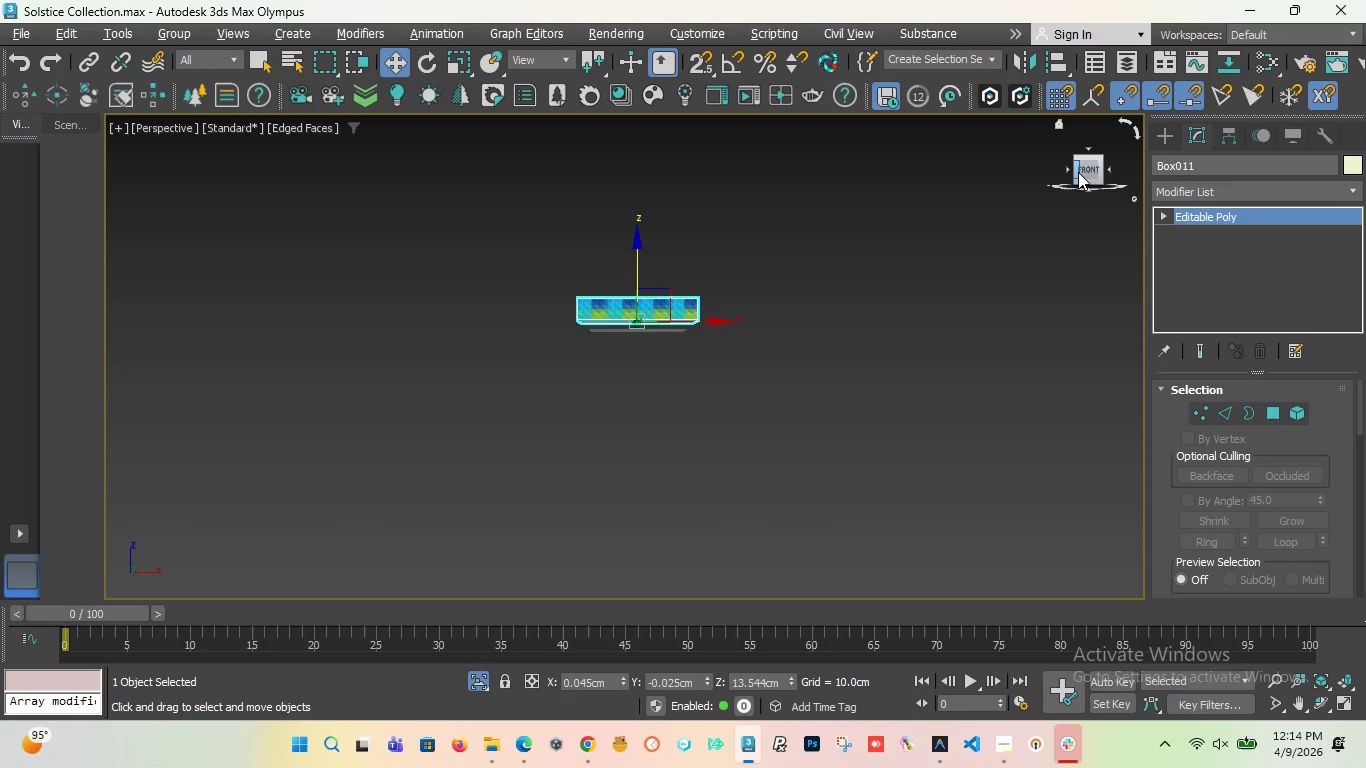 
left_click_drag(start_coordinate=[1079, 172], to_coordinate=[152, 225])
 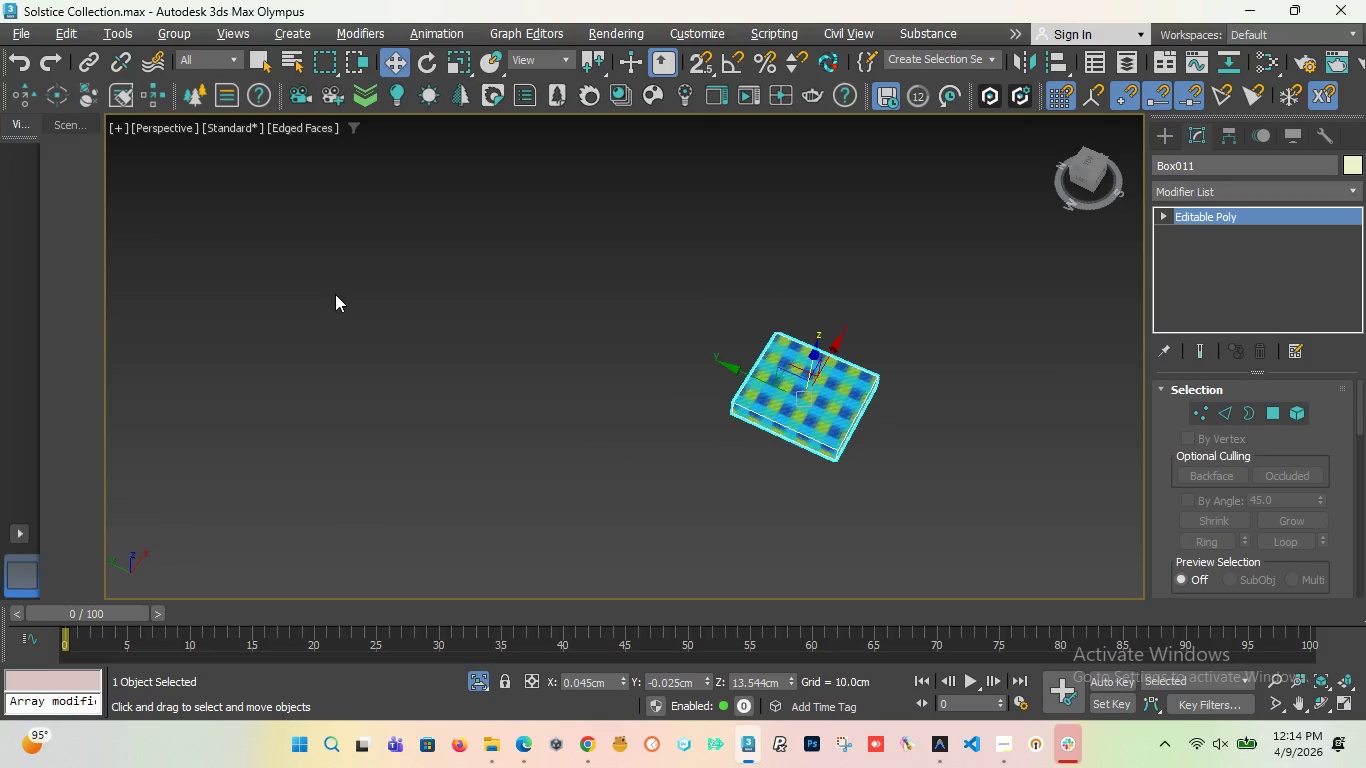 
scroll: coordinate [335, 294], scroll_direction: down, amount: 2.0
 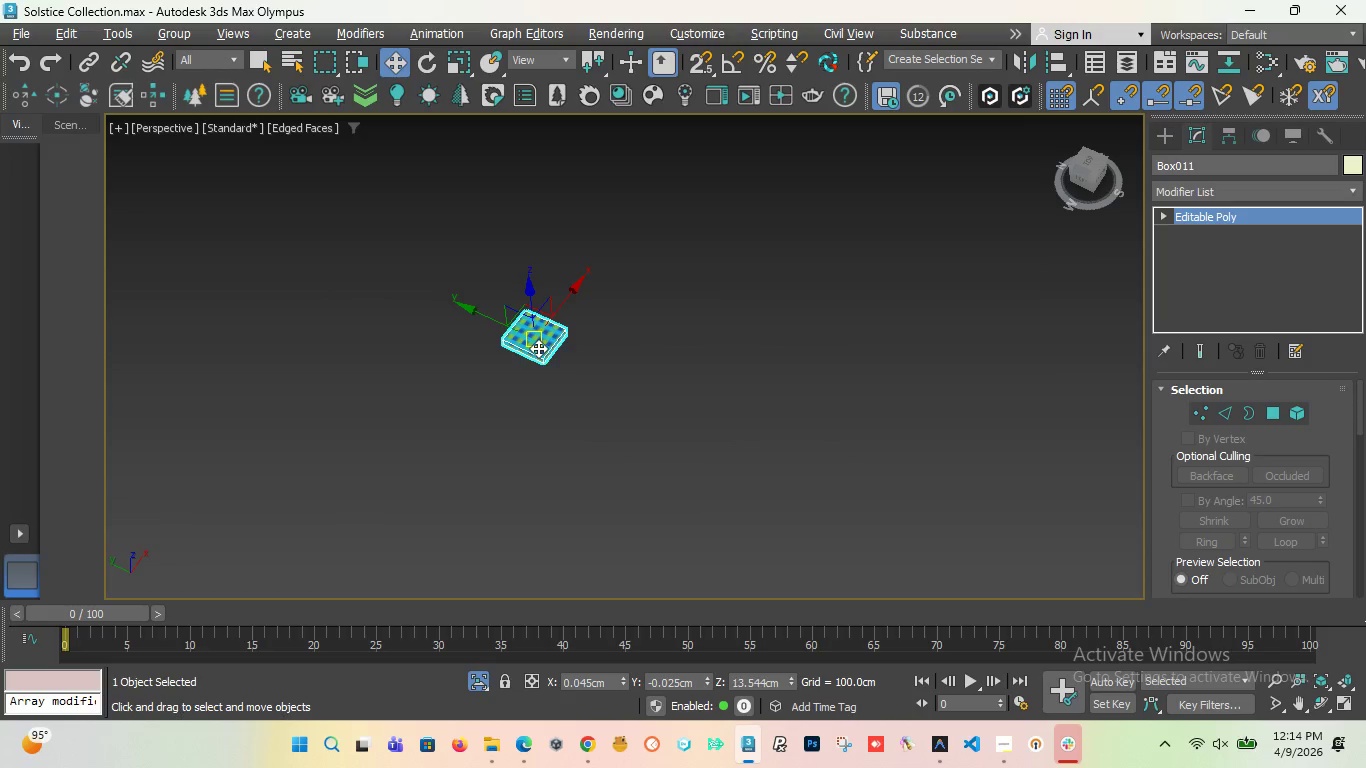 
scroll: coordinate [492, 341], scroll_direction: up, amount: 5.0
 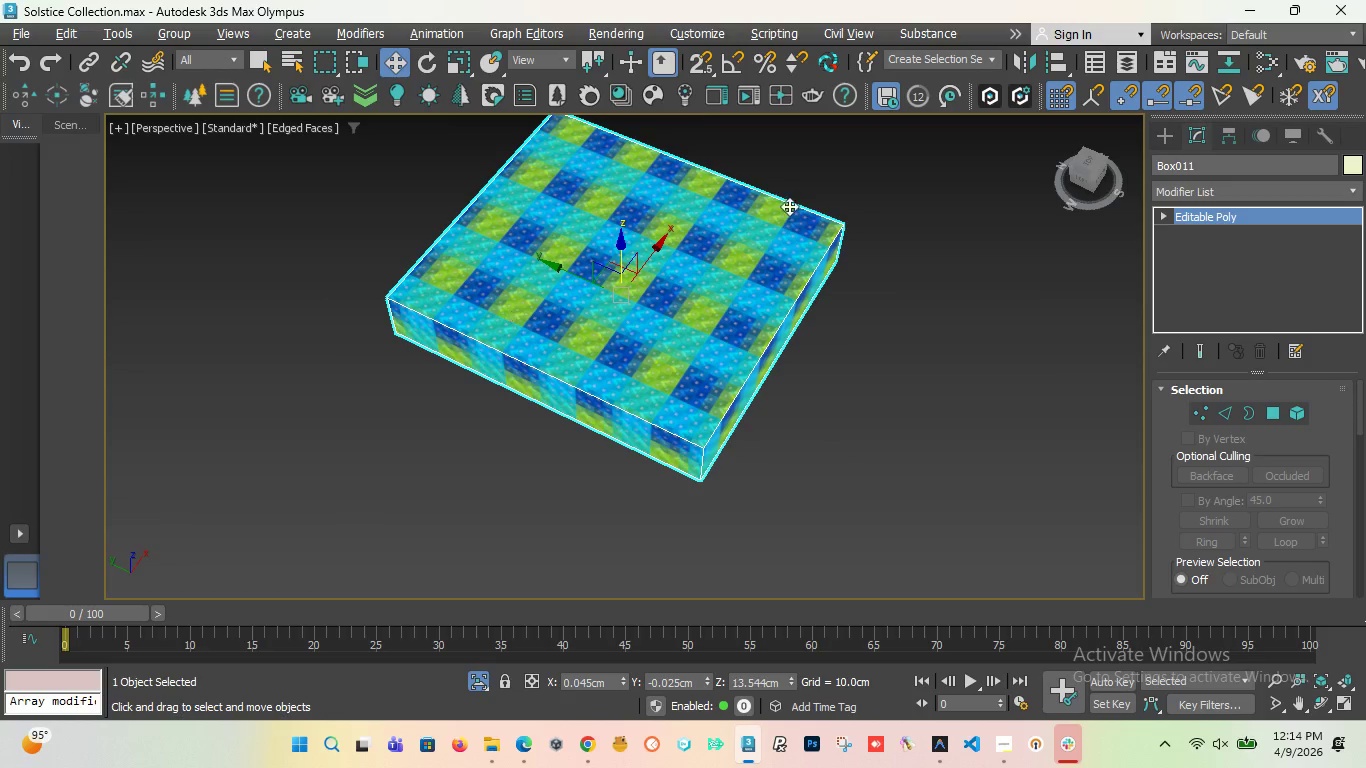 
left_click([1164, 212])
 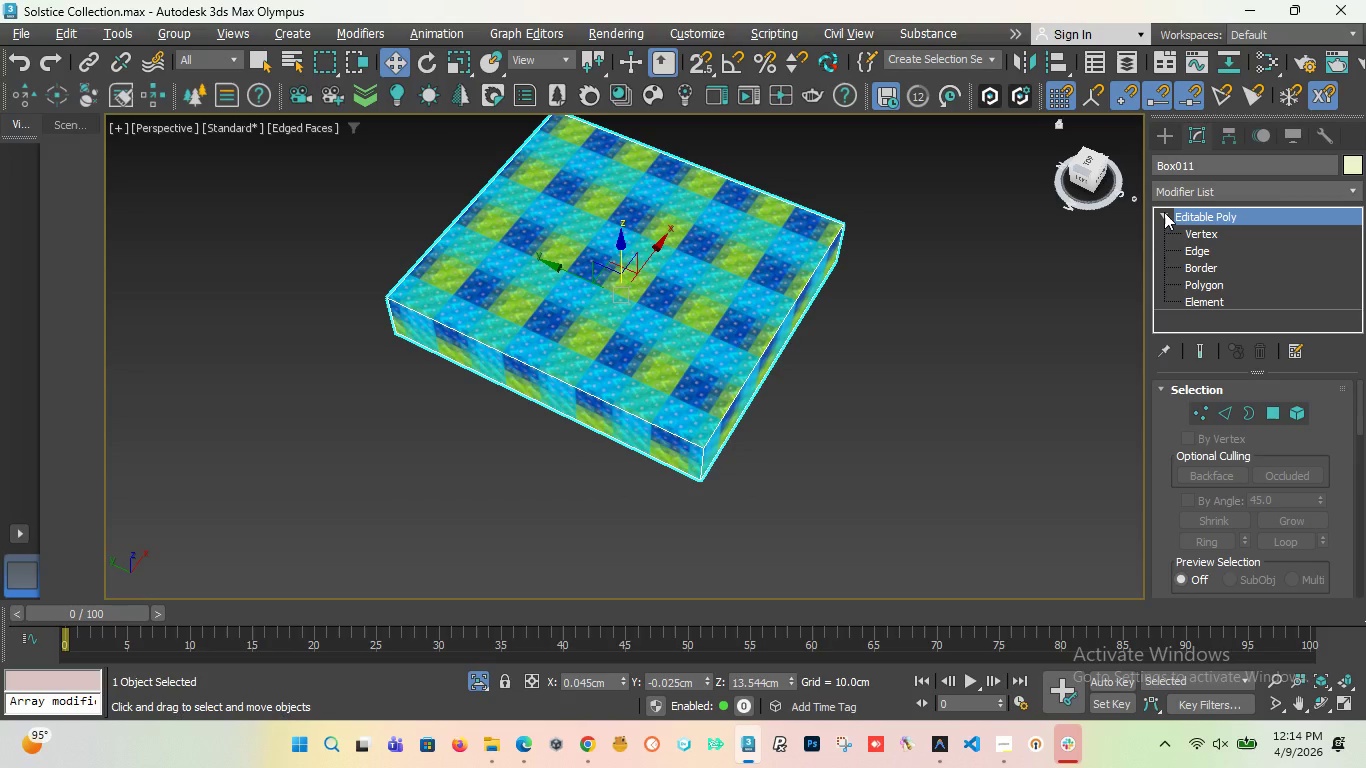 
key(Alt+AltLeft)
 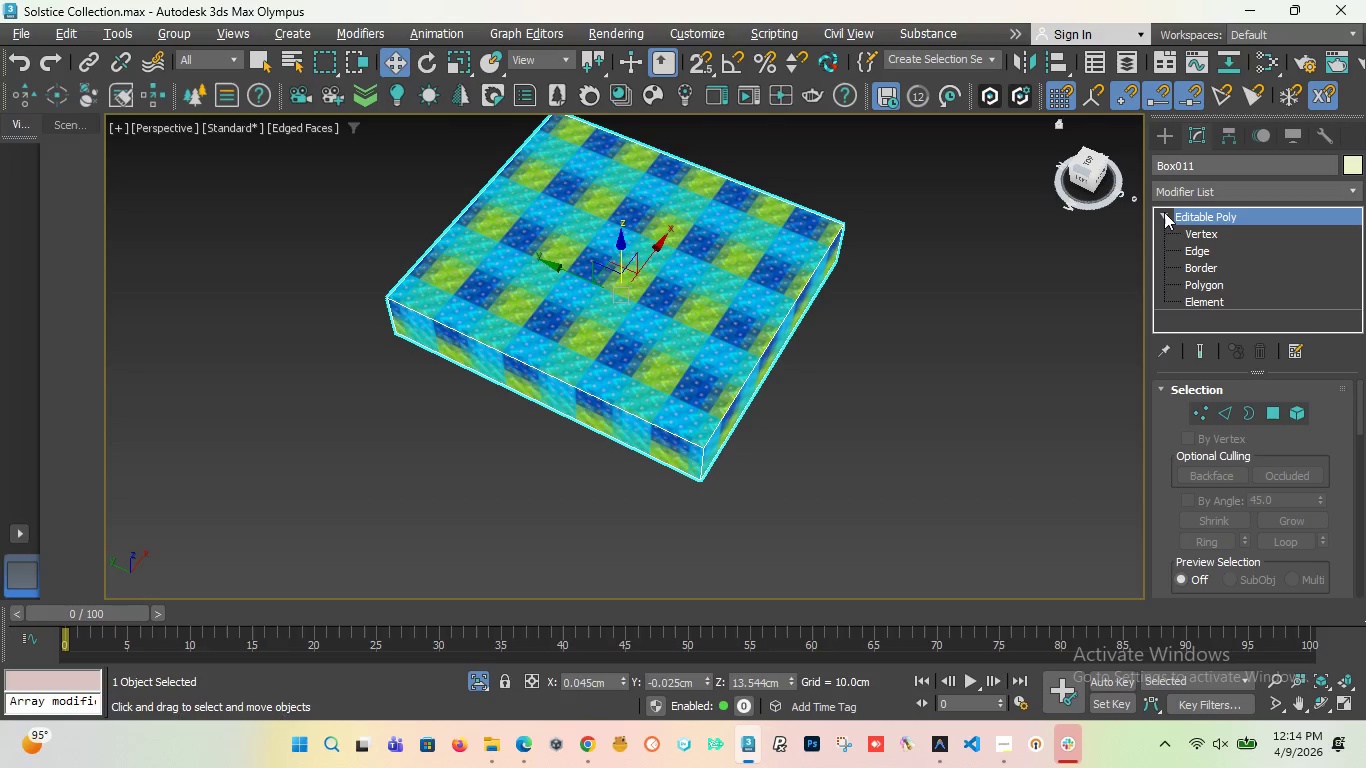 
key(Alt+1)
 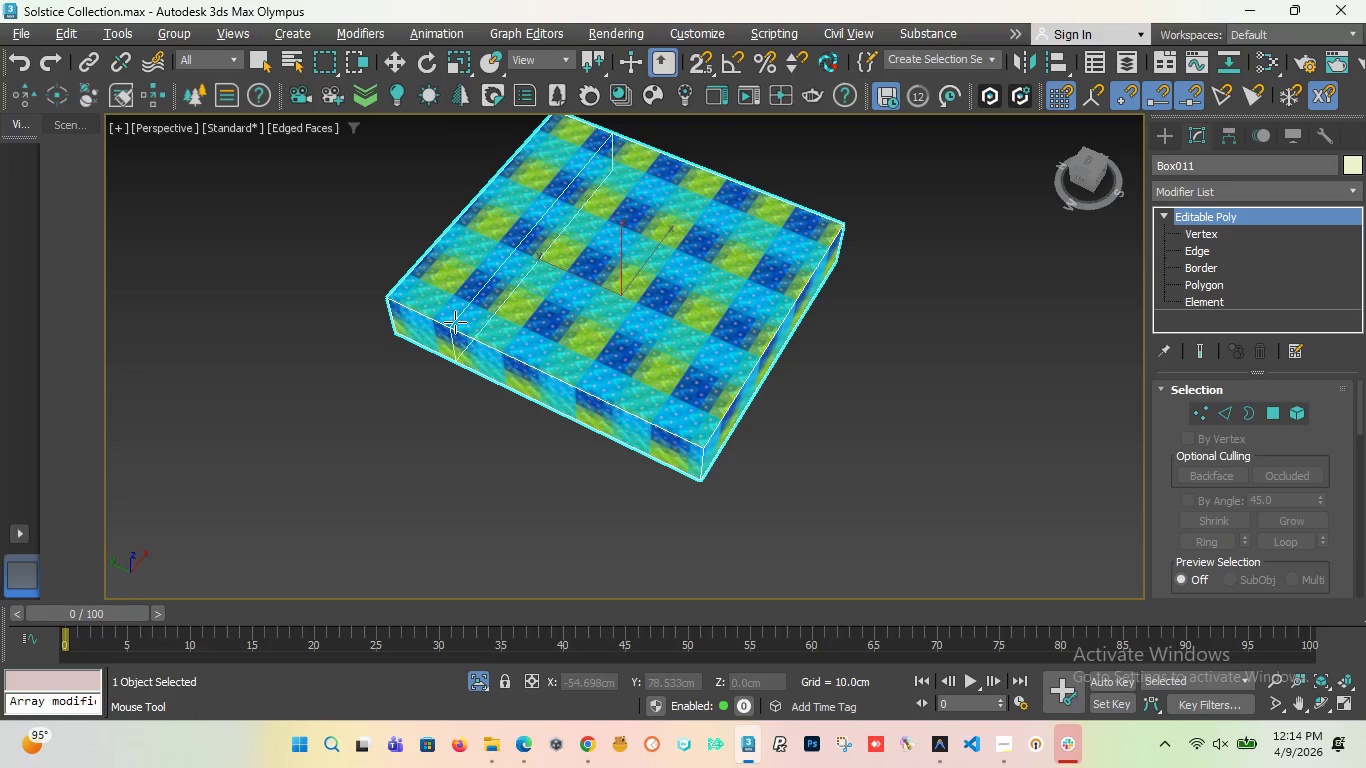 
wait(5.67)
 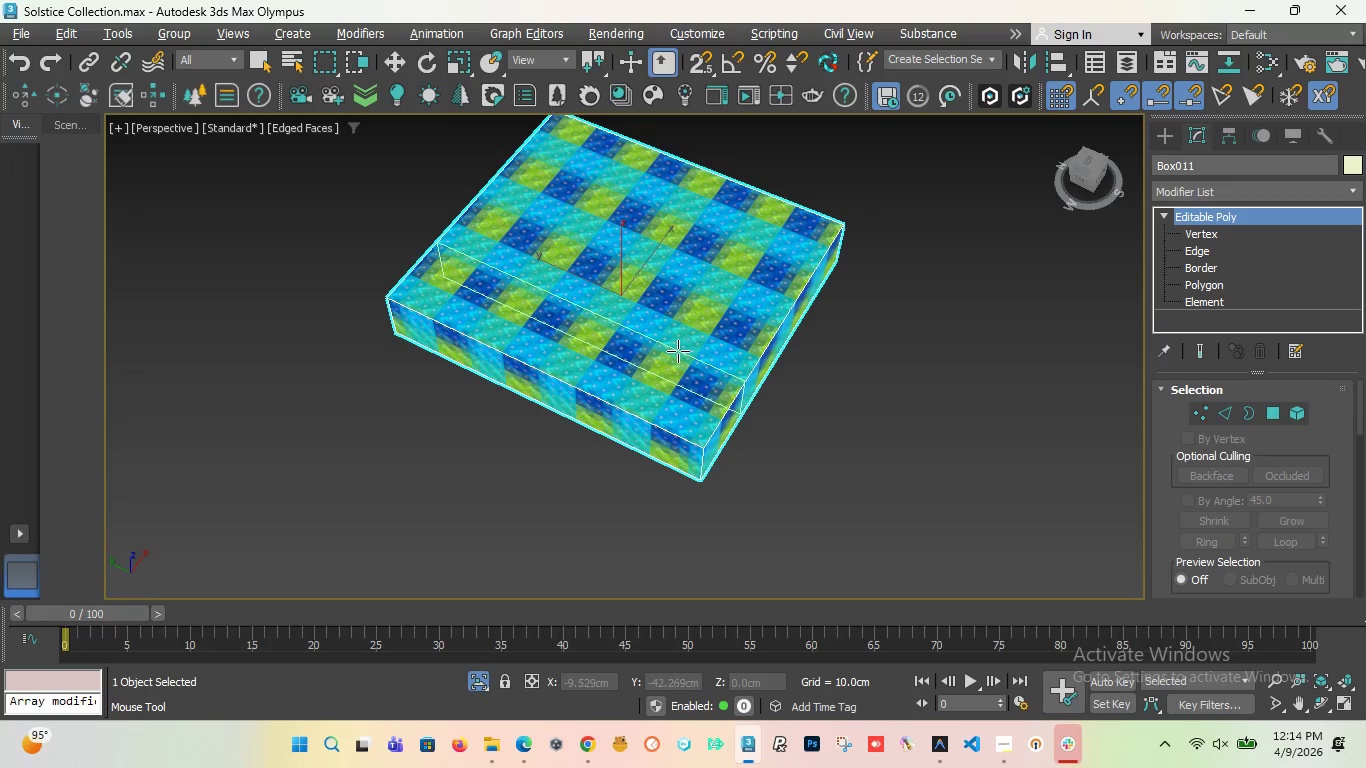 
left_click([455, 322])
 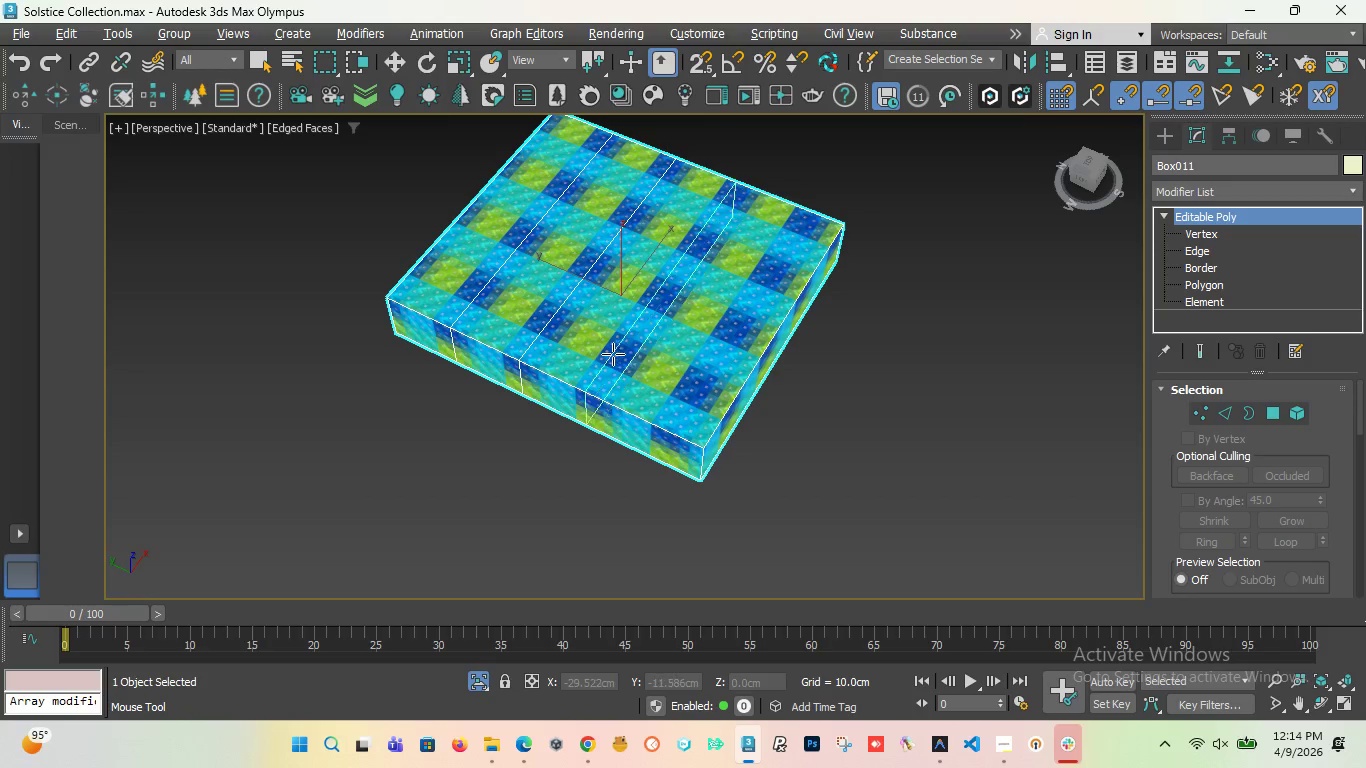 
wait(8.0)
 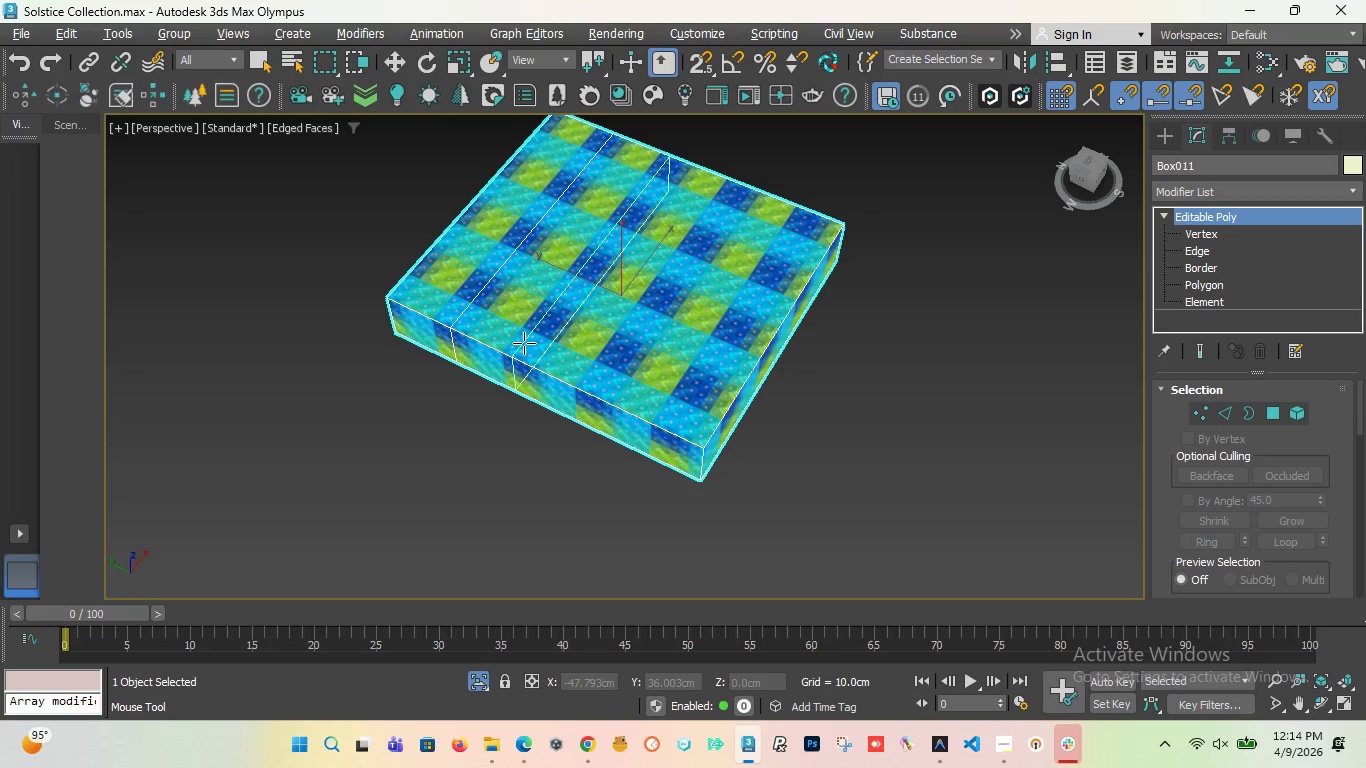 
left_click([611, 355])
 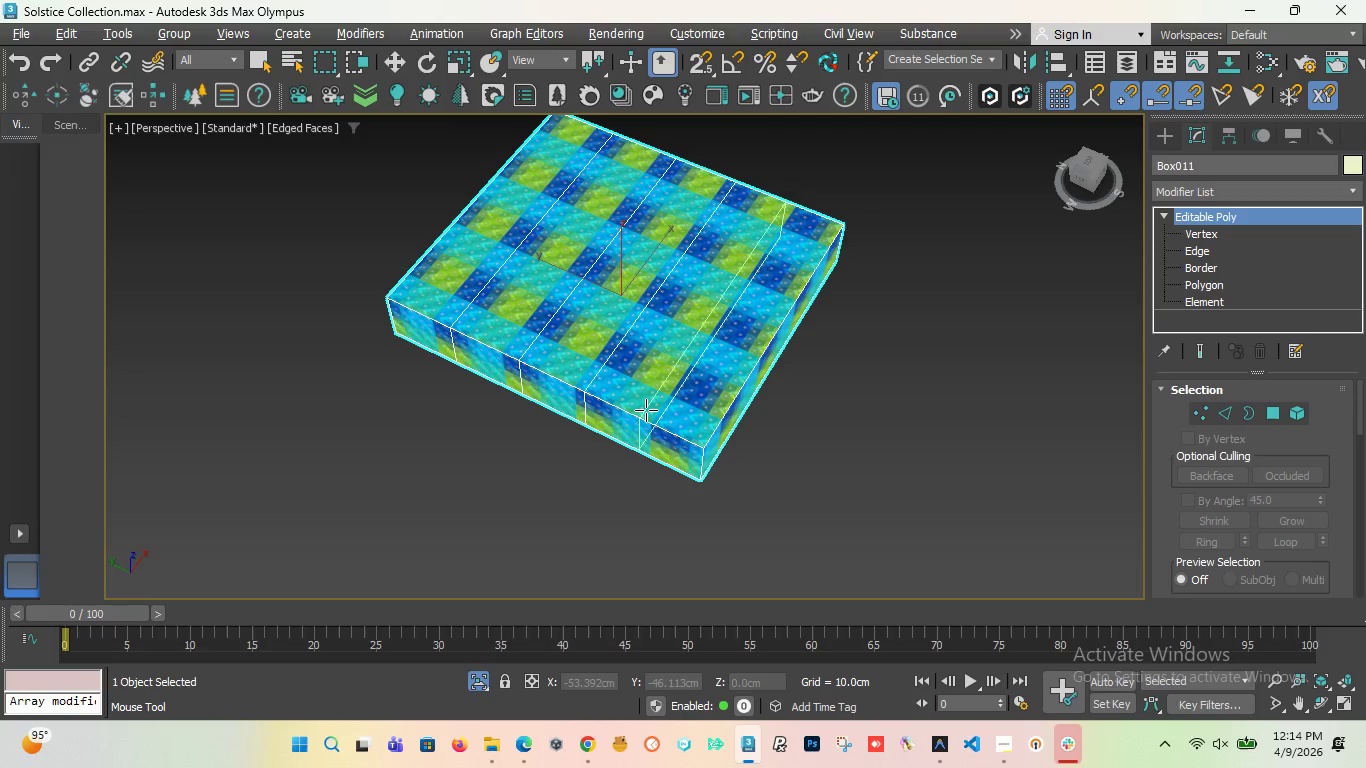 
left_click([646, 410])
 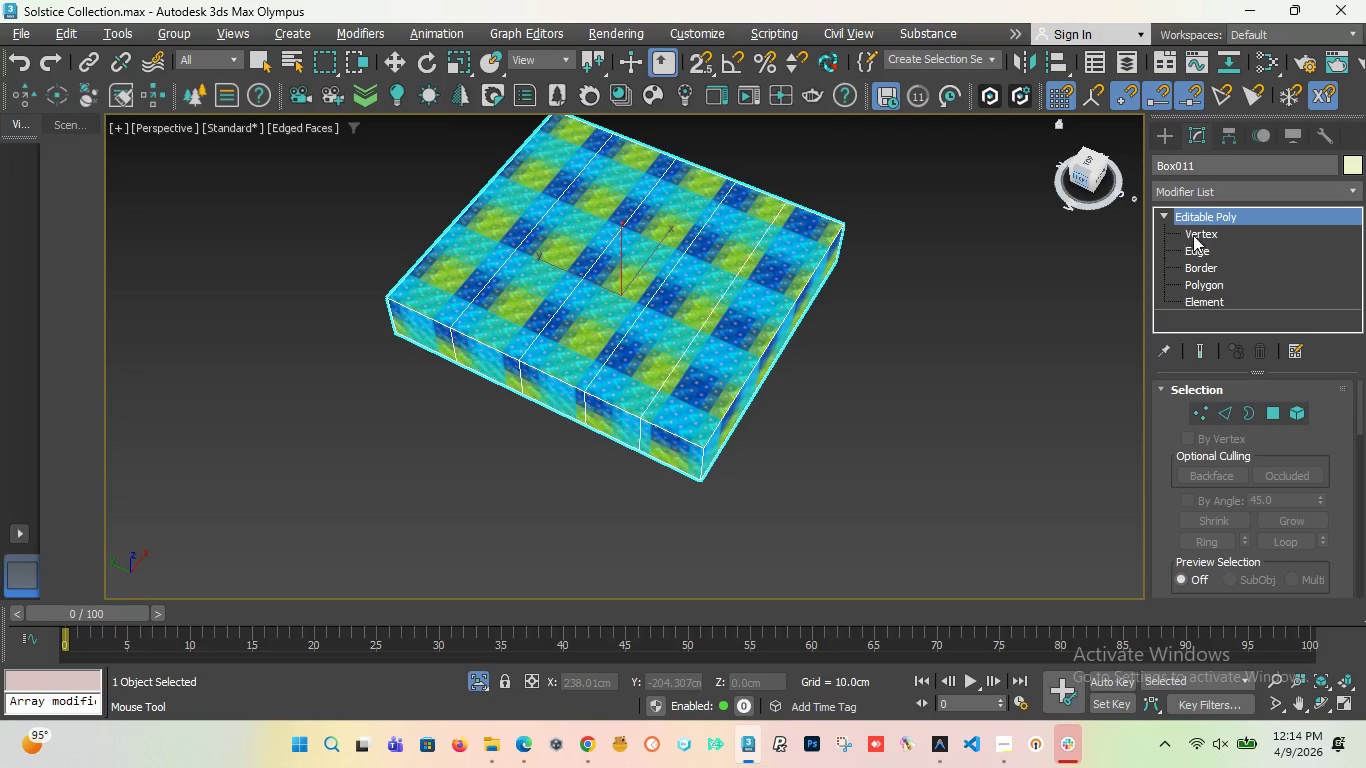 
double_click([1199, 253])
 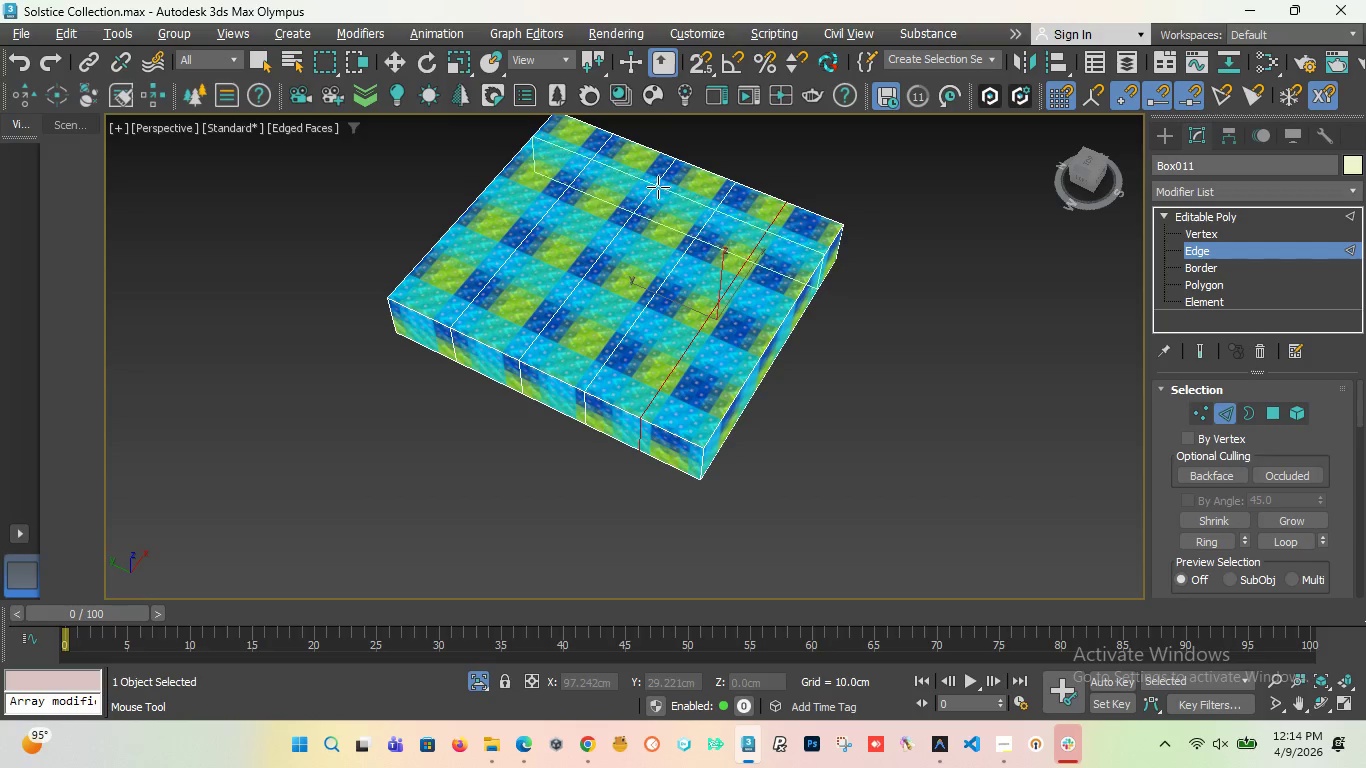 
key(F)
 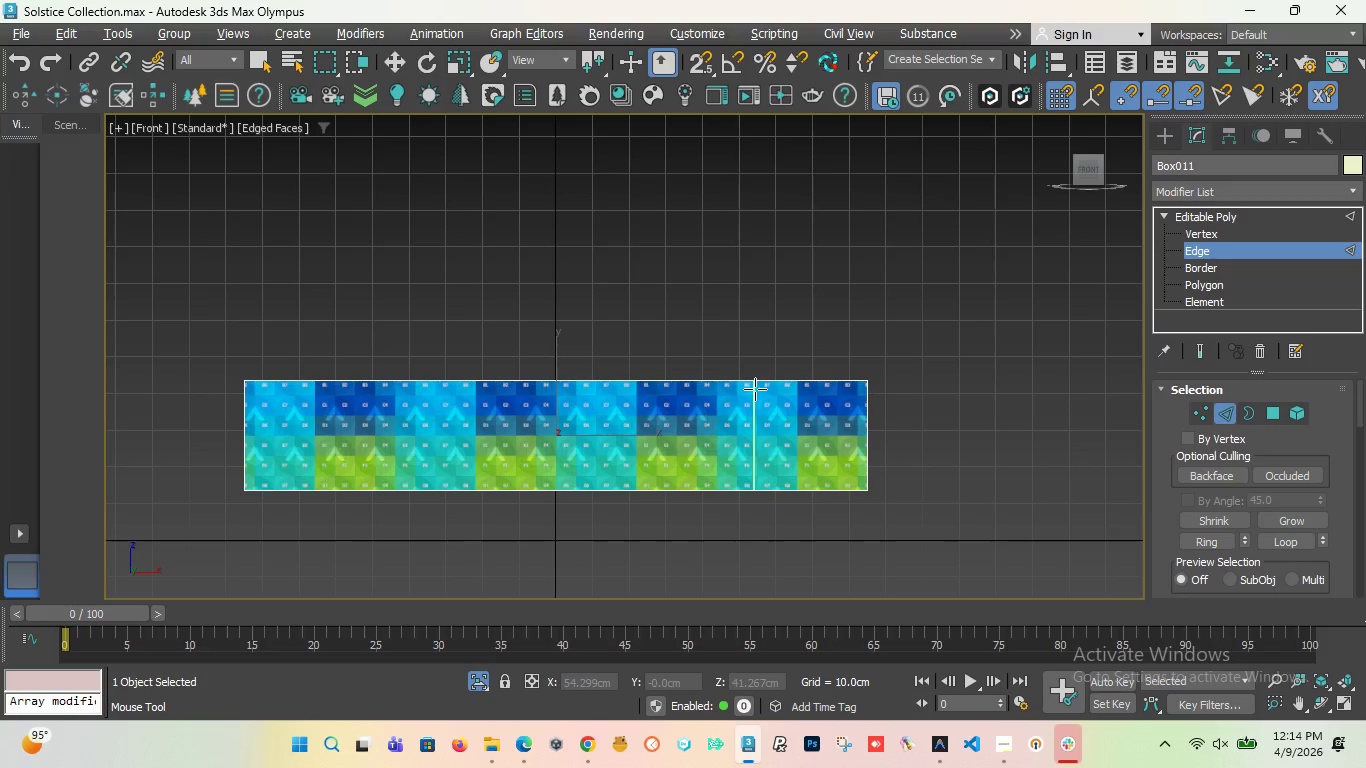 
key(Alt+Q)
 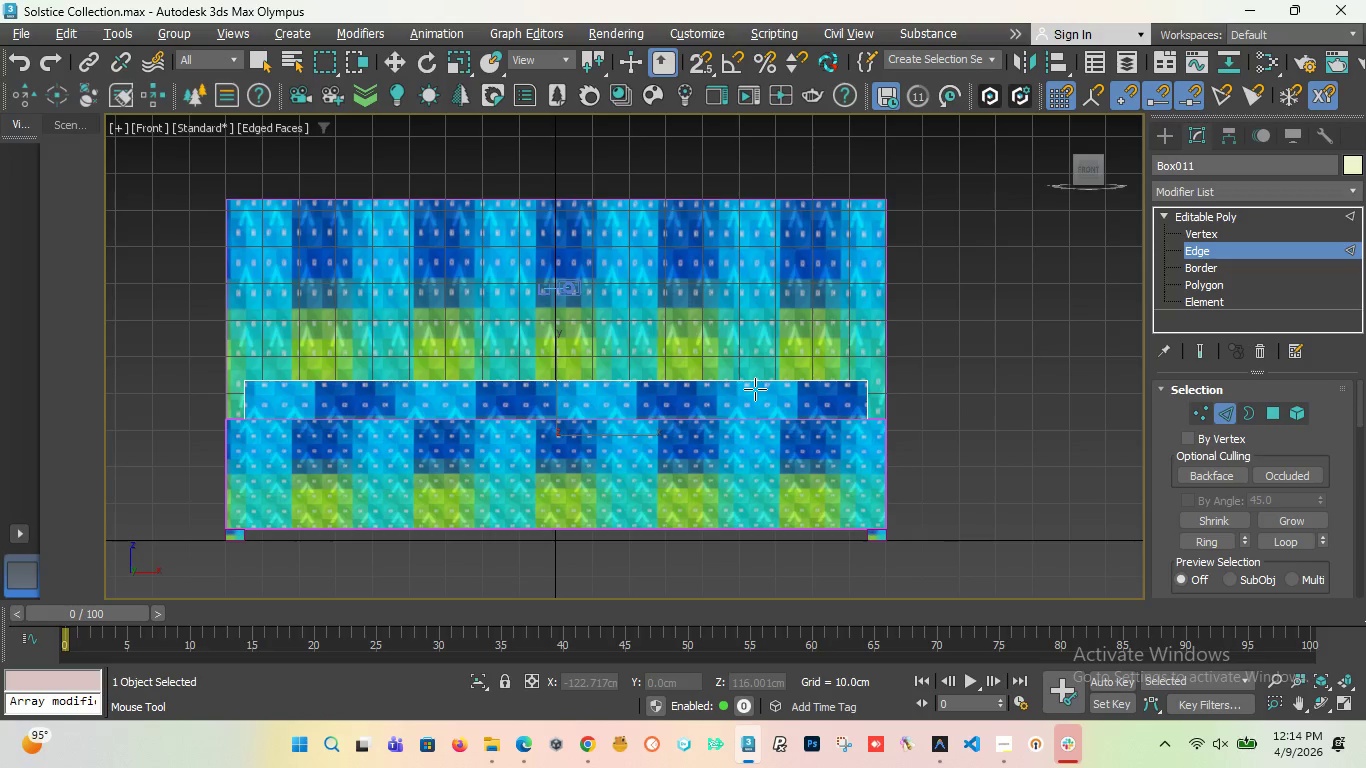 
key(Alt+Q)
 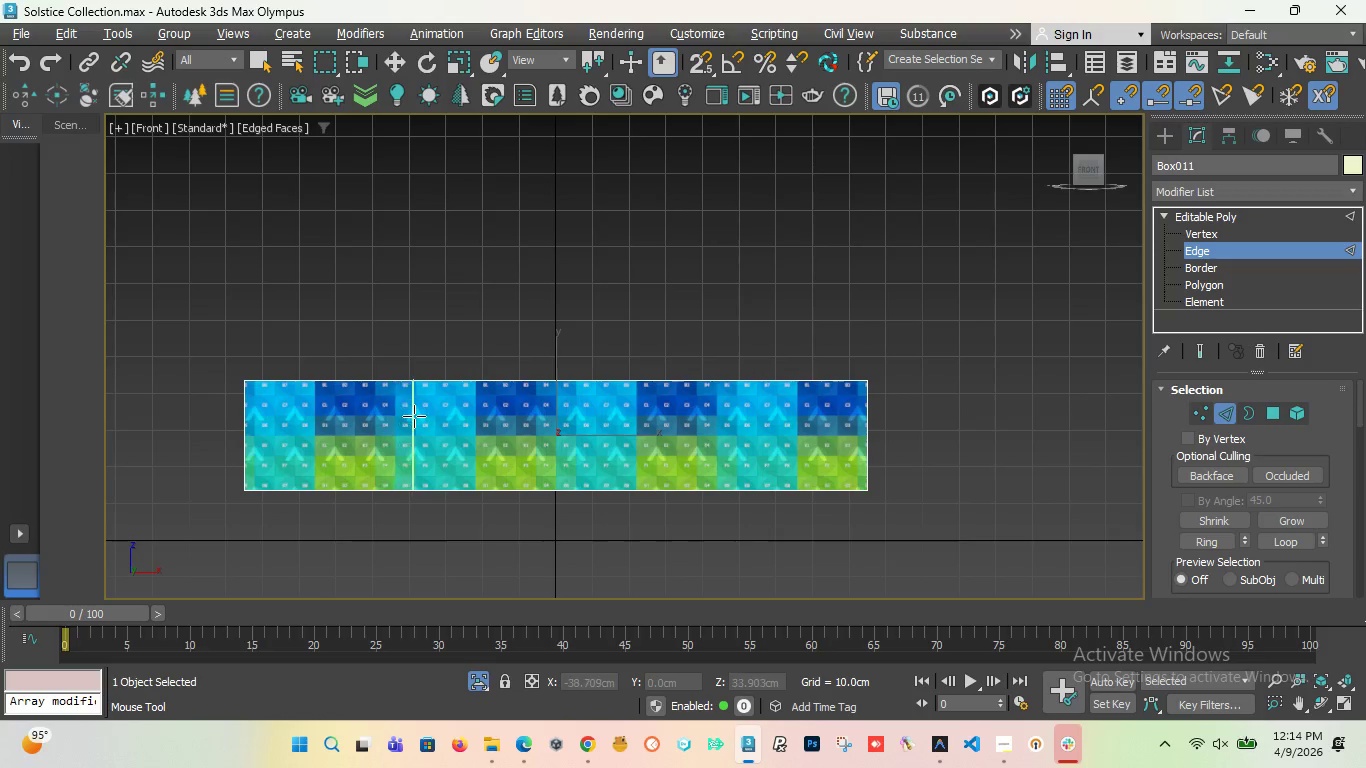 
key(Alt+1)
 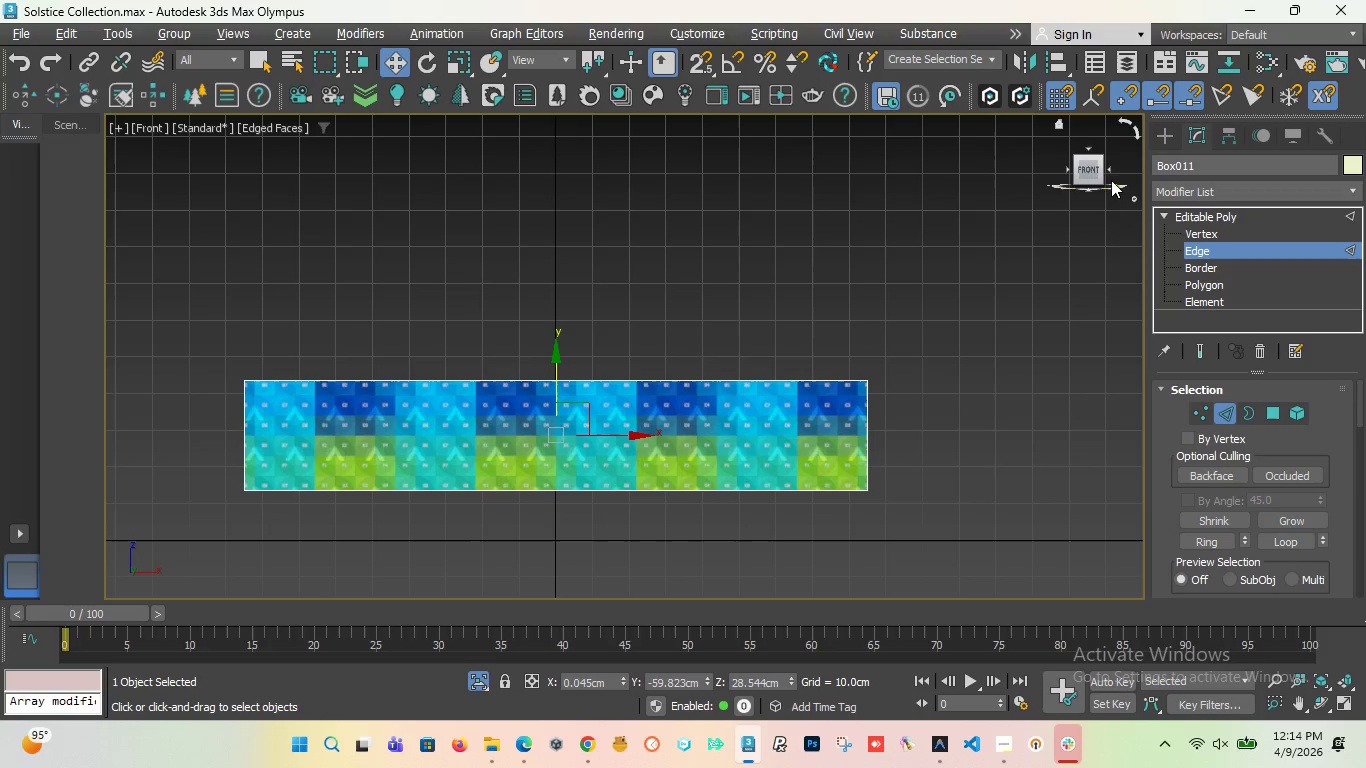 
left_click_drag(start_coordinate=[1088, 171], to_coordinate=[211, 182])
 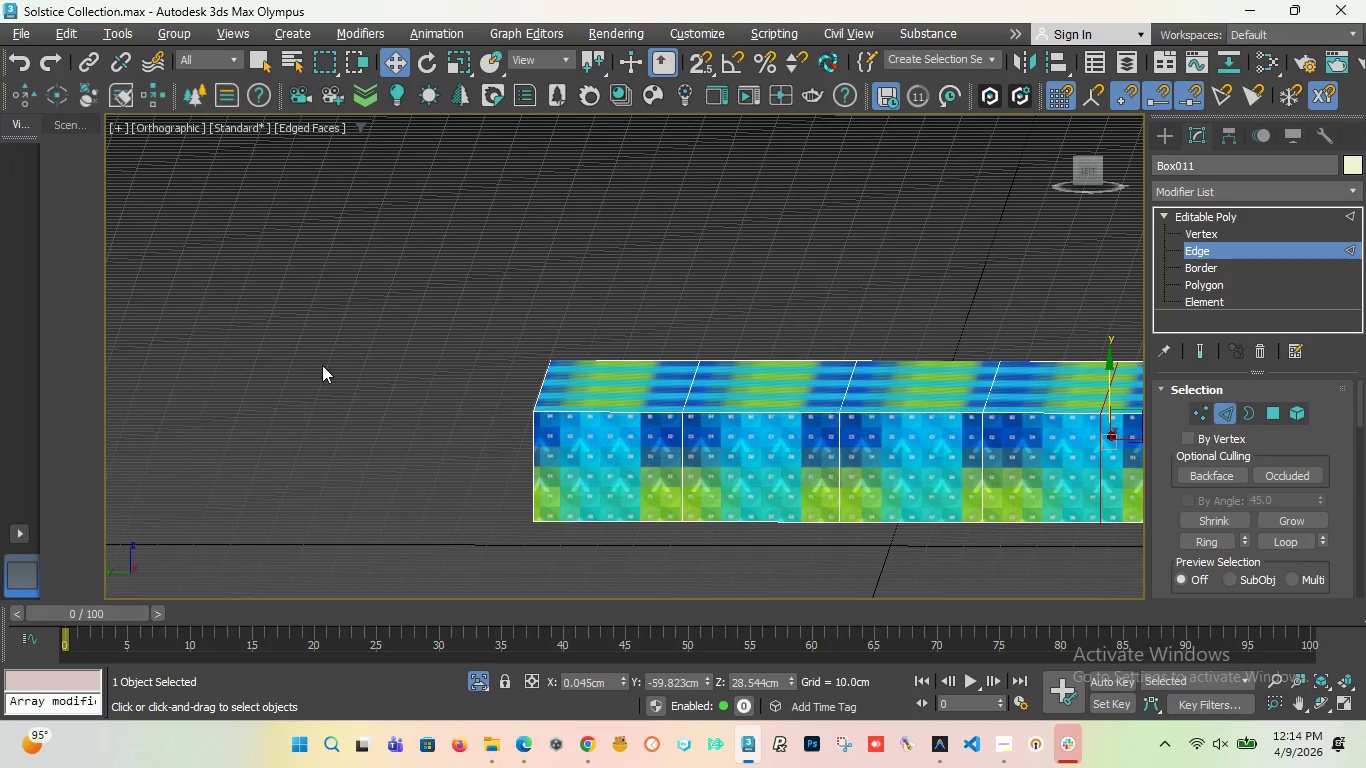 
scroll: coordinate [322, 365], scroll_direction: down, amount: 2.0
 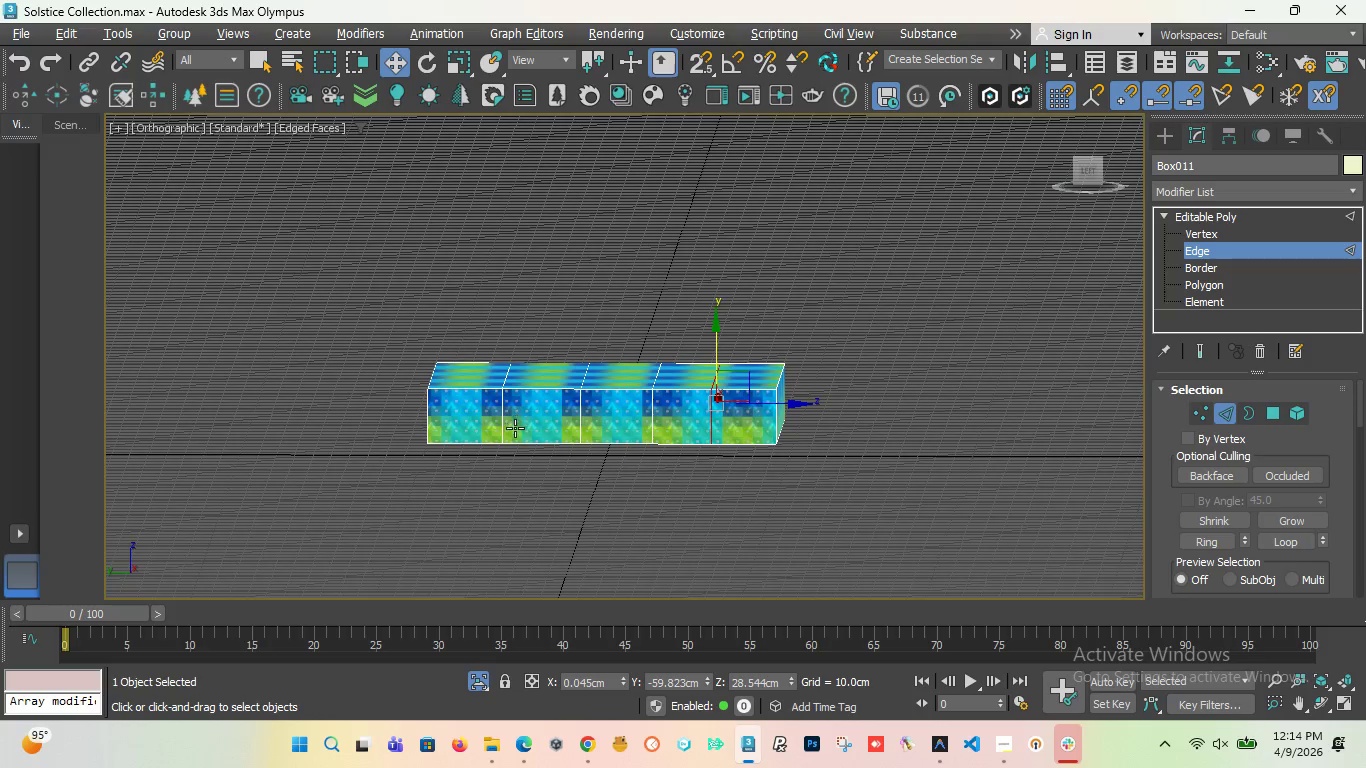 
scroll: coordinate [515, 433], scroll_direction: up, amount: 2.0
 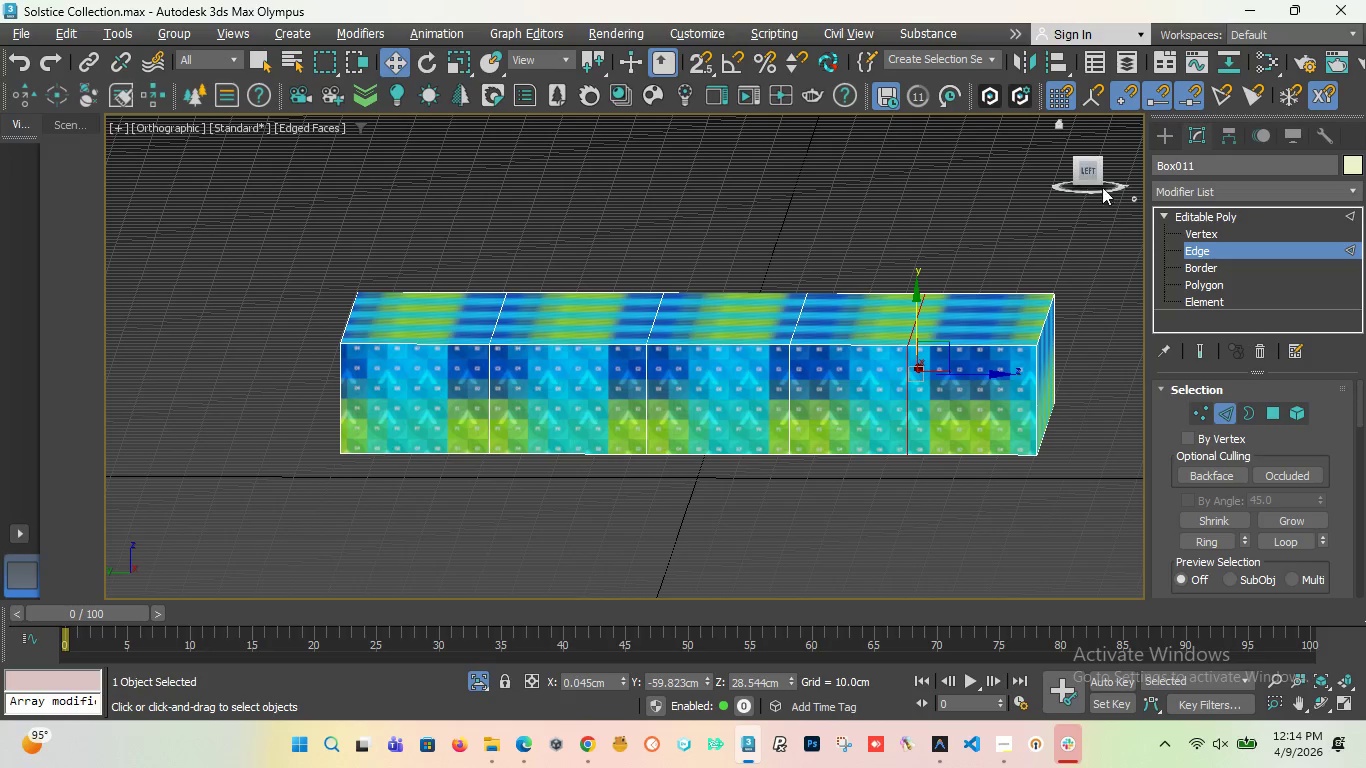 
left_click([1090, 173])
 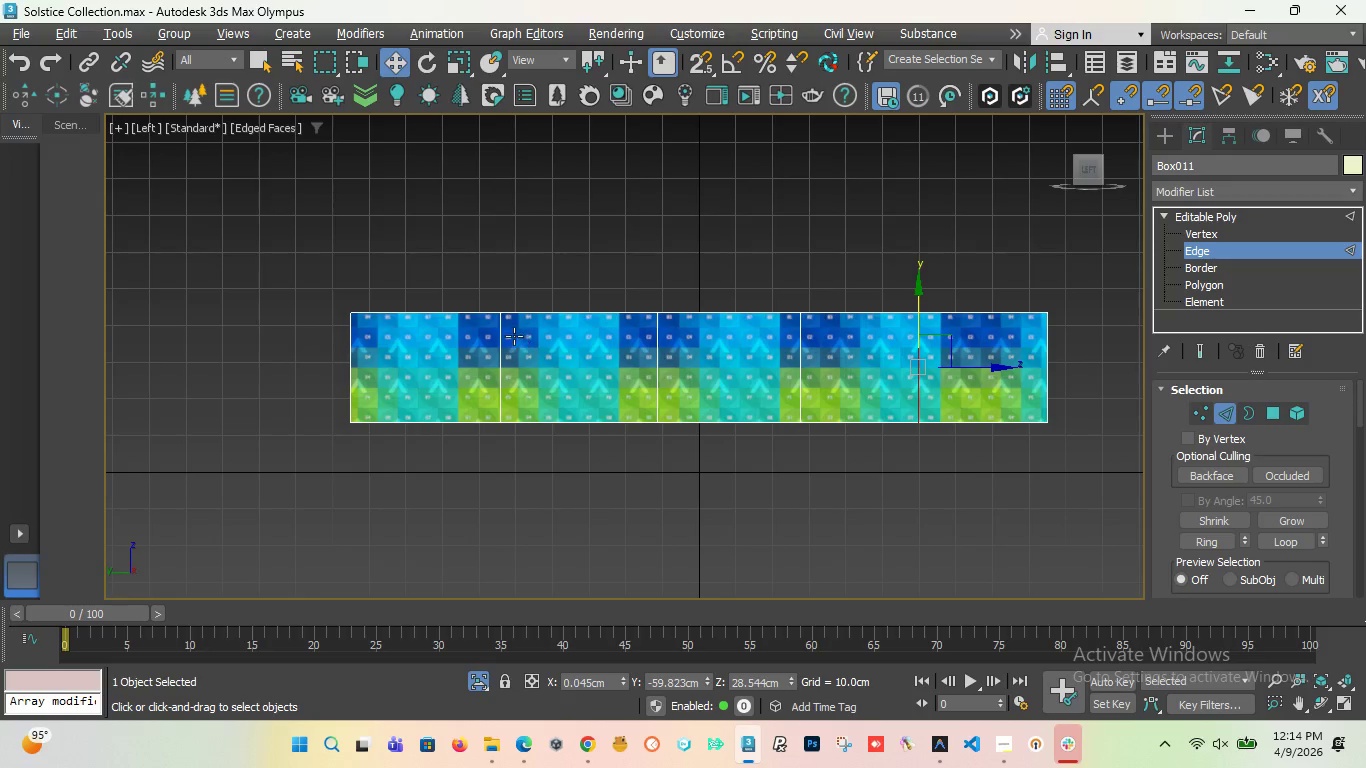 
double_click([498, 348])
 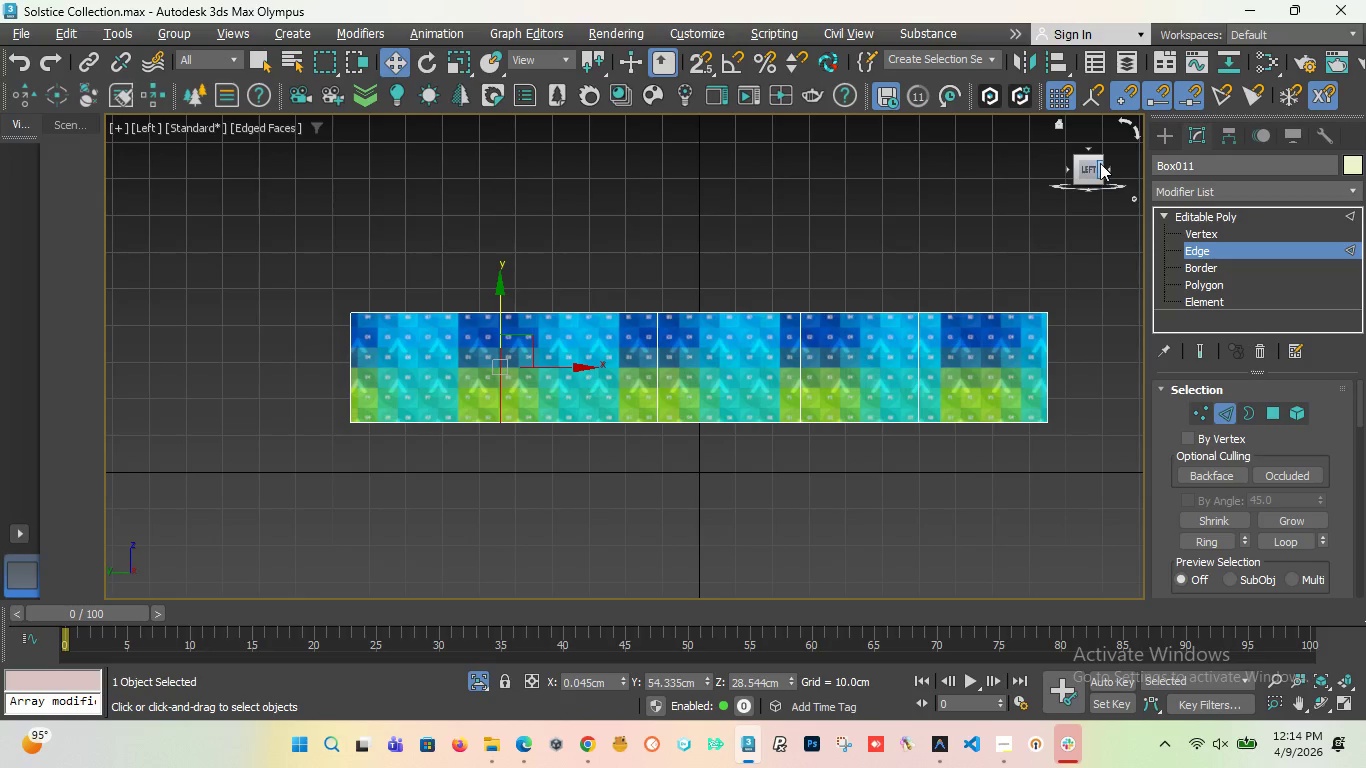 
left_click_drag(start_coordinate=[1092, 166], to_coordinate=[1092, 179])
 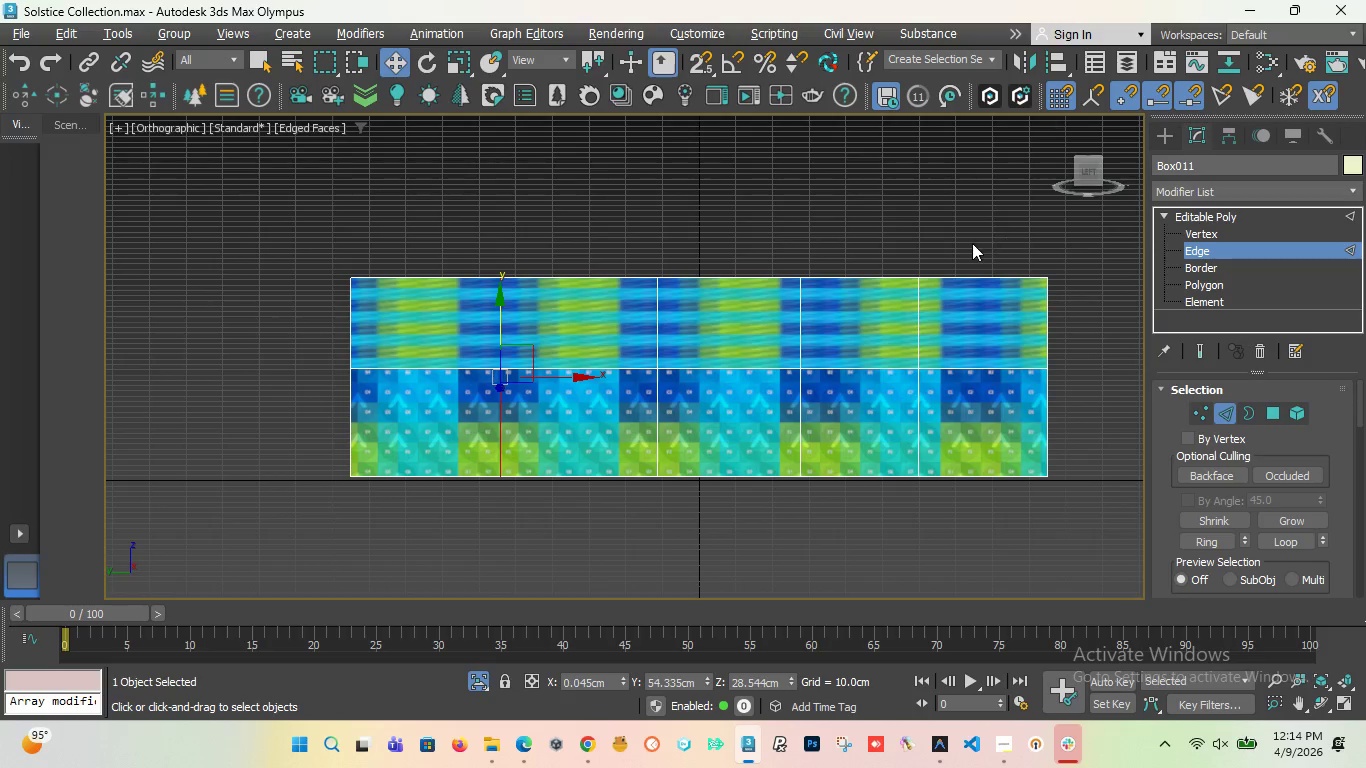 
key(L)
 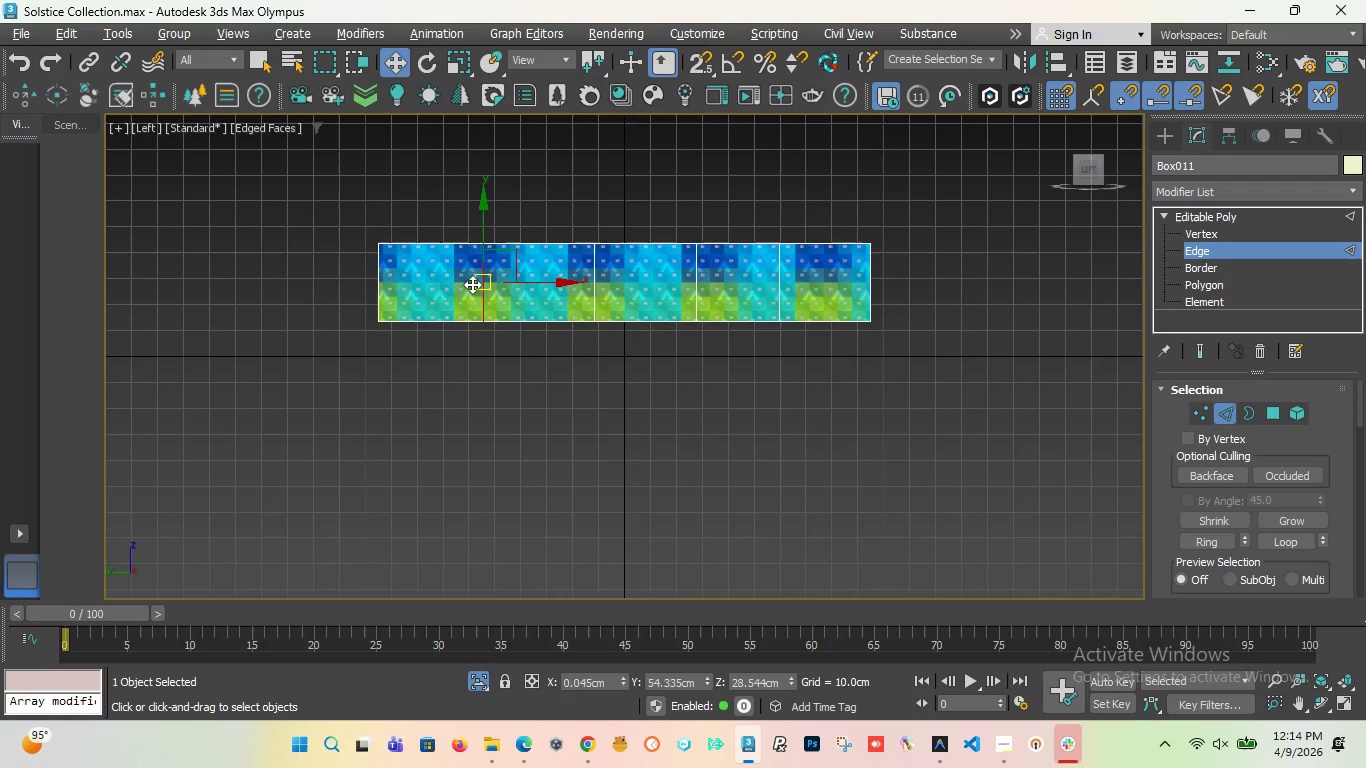 
scroll: coordinate [408, 304], scroll_direction: up, amount: 1.0
 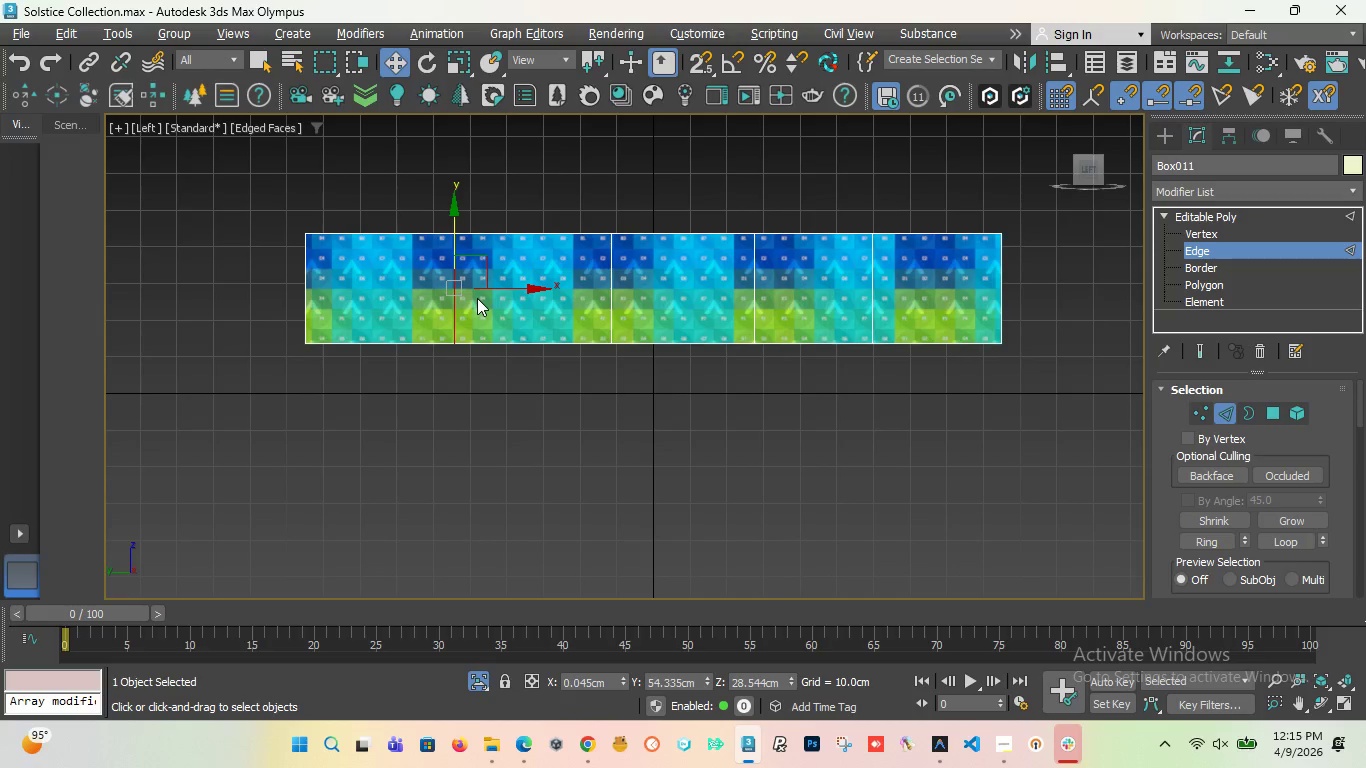 
wait(5.63)
 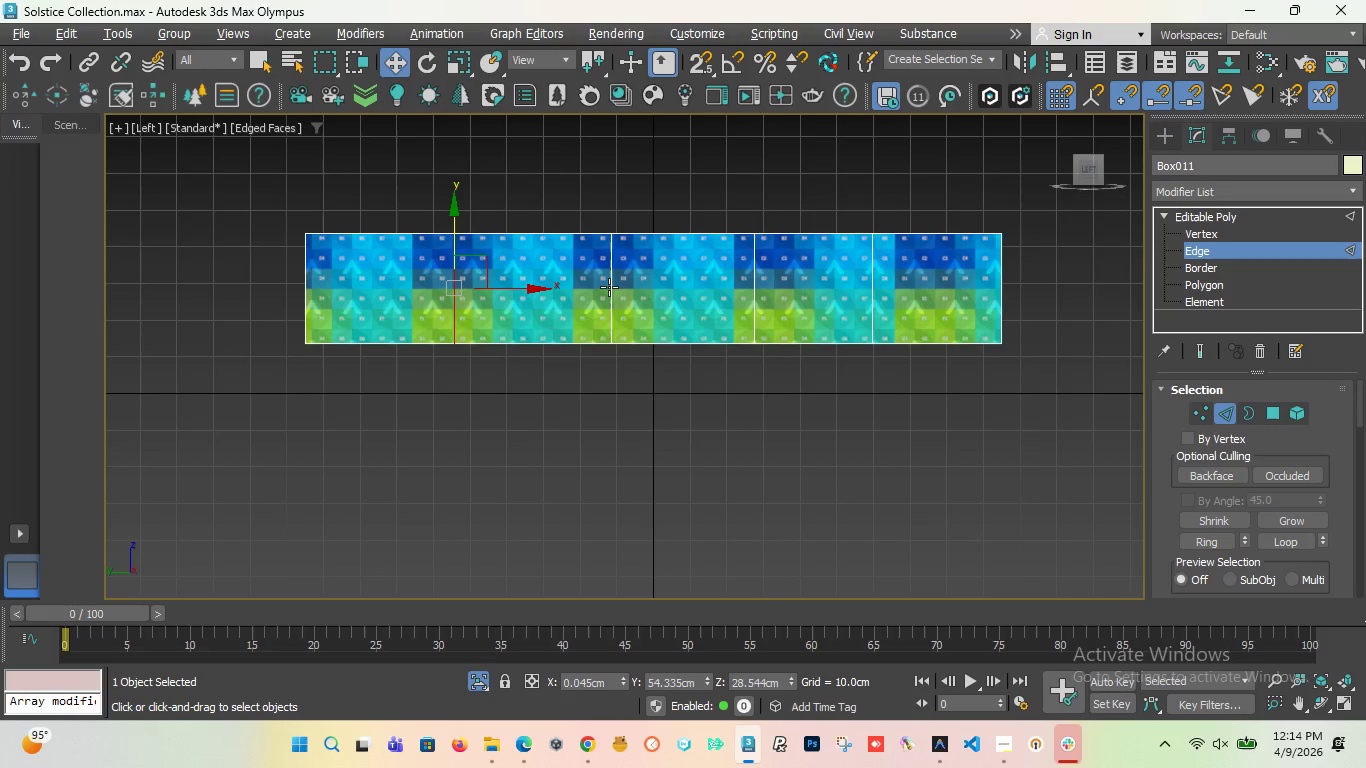 
left_click_drag(start_coordinate=[493, 283], to_coordinate=[487, 285])
 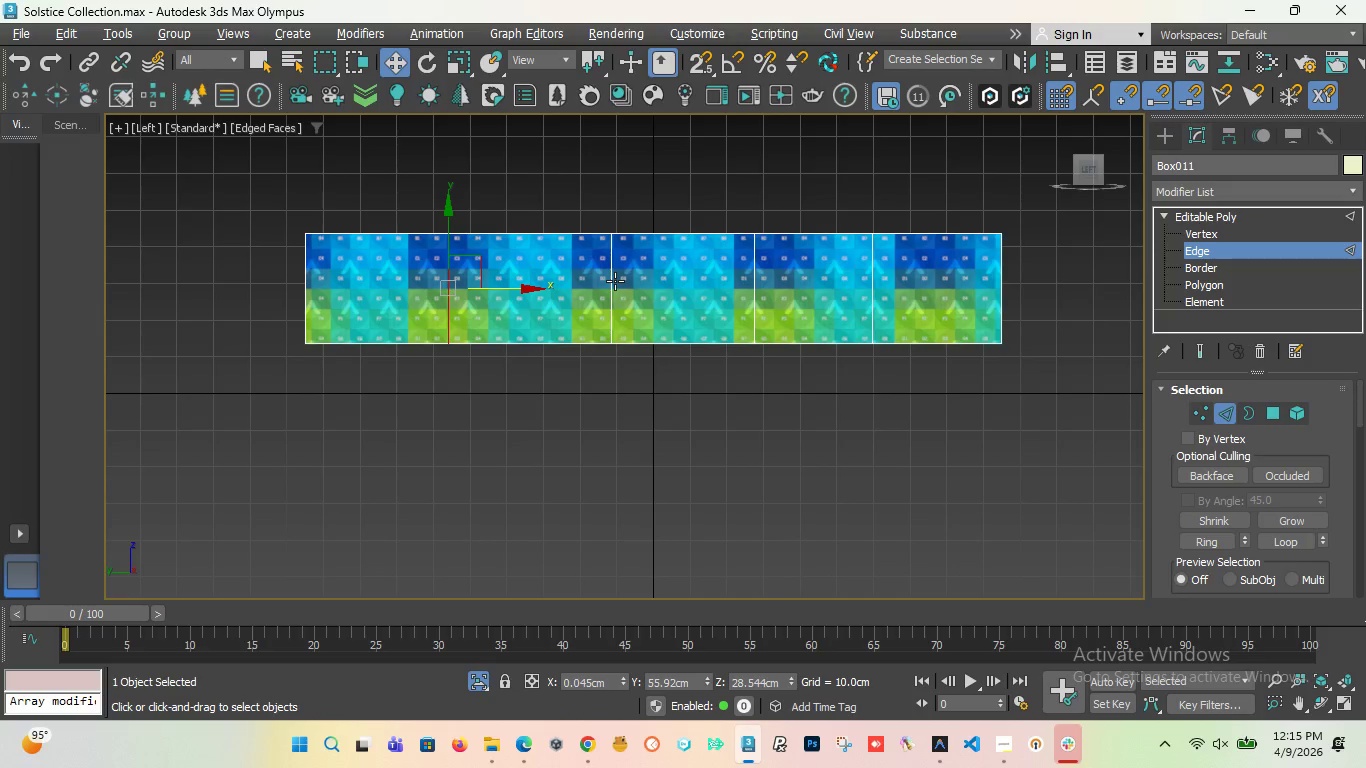 
double_click([611, 282])
 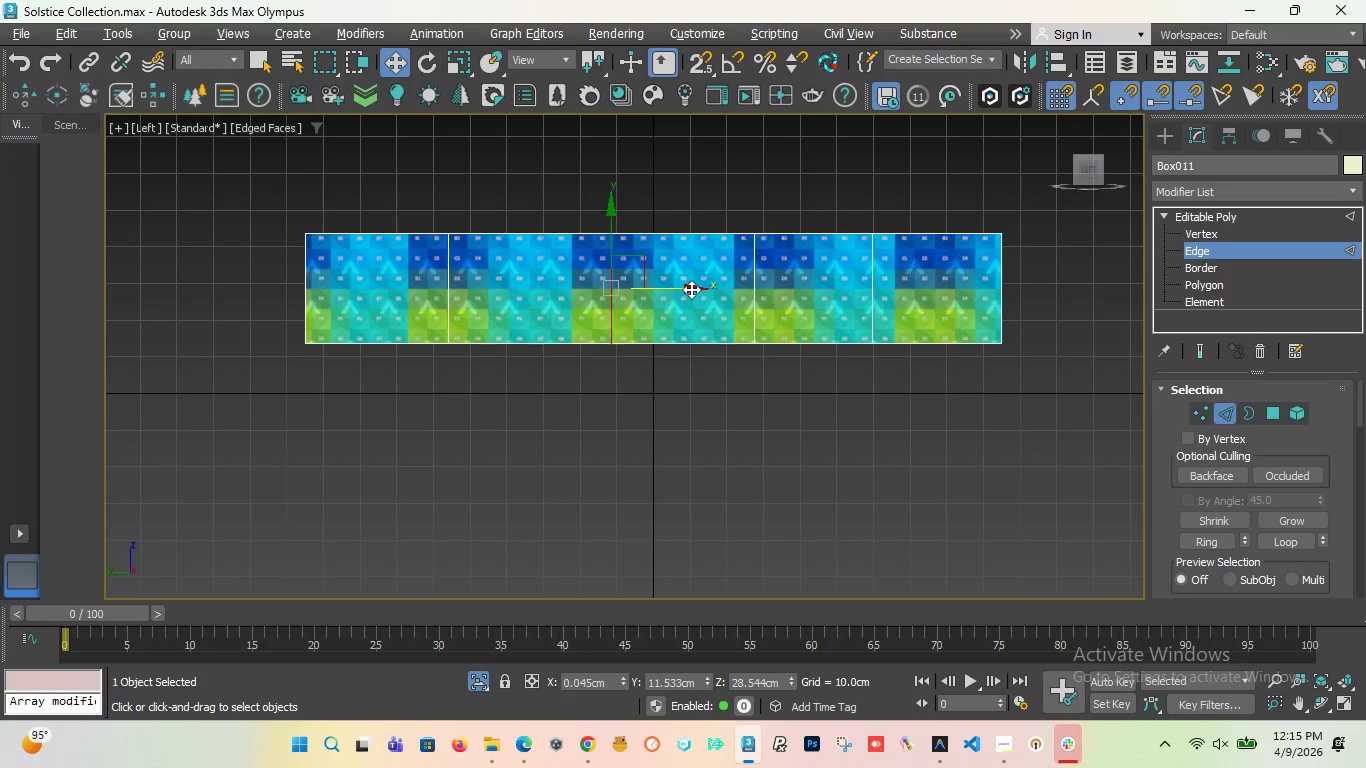 
left_click_drag(start_coordinate=[689, 287], to_coordinate=[680, 289])
 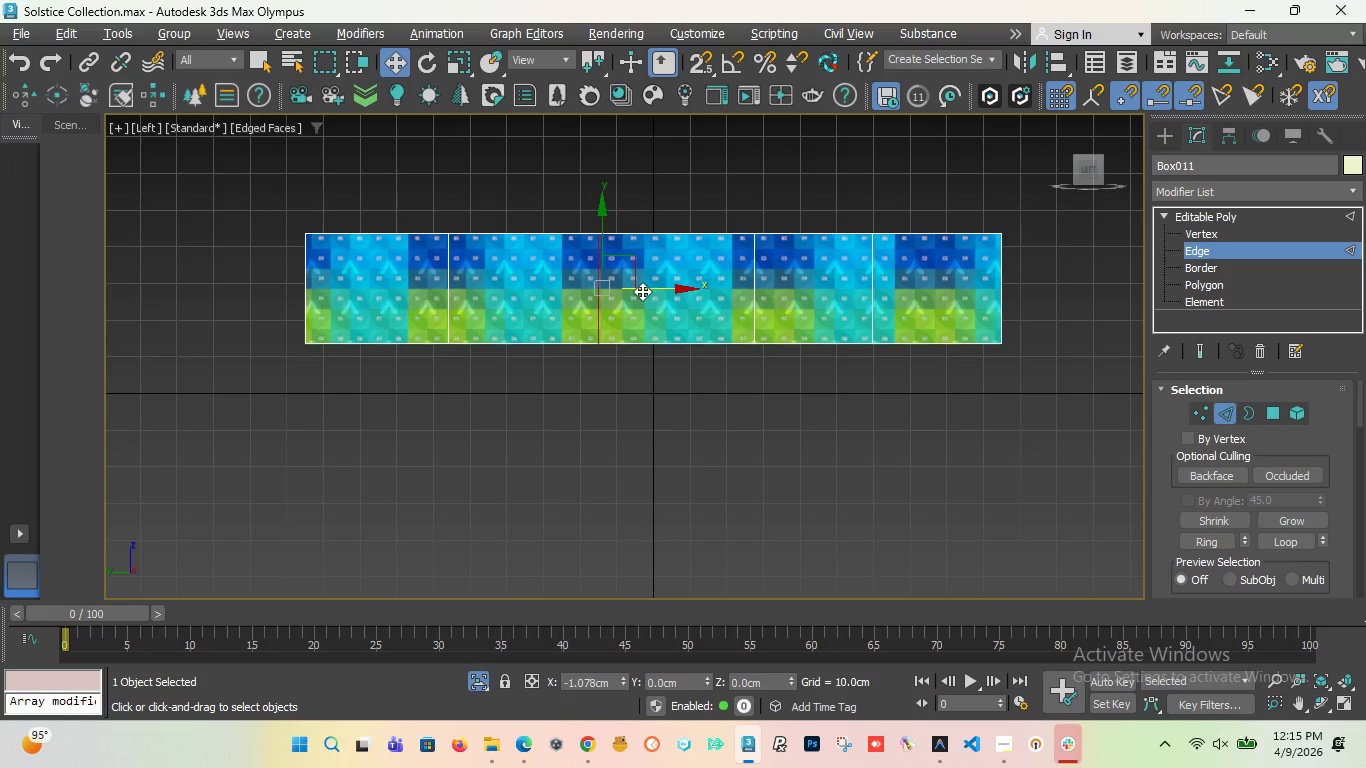 
wait(5.56)
 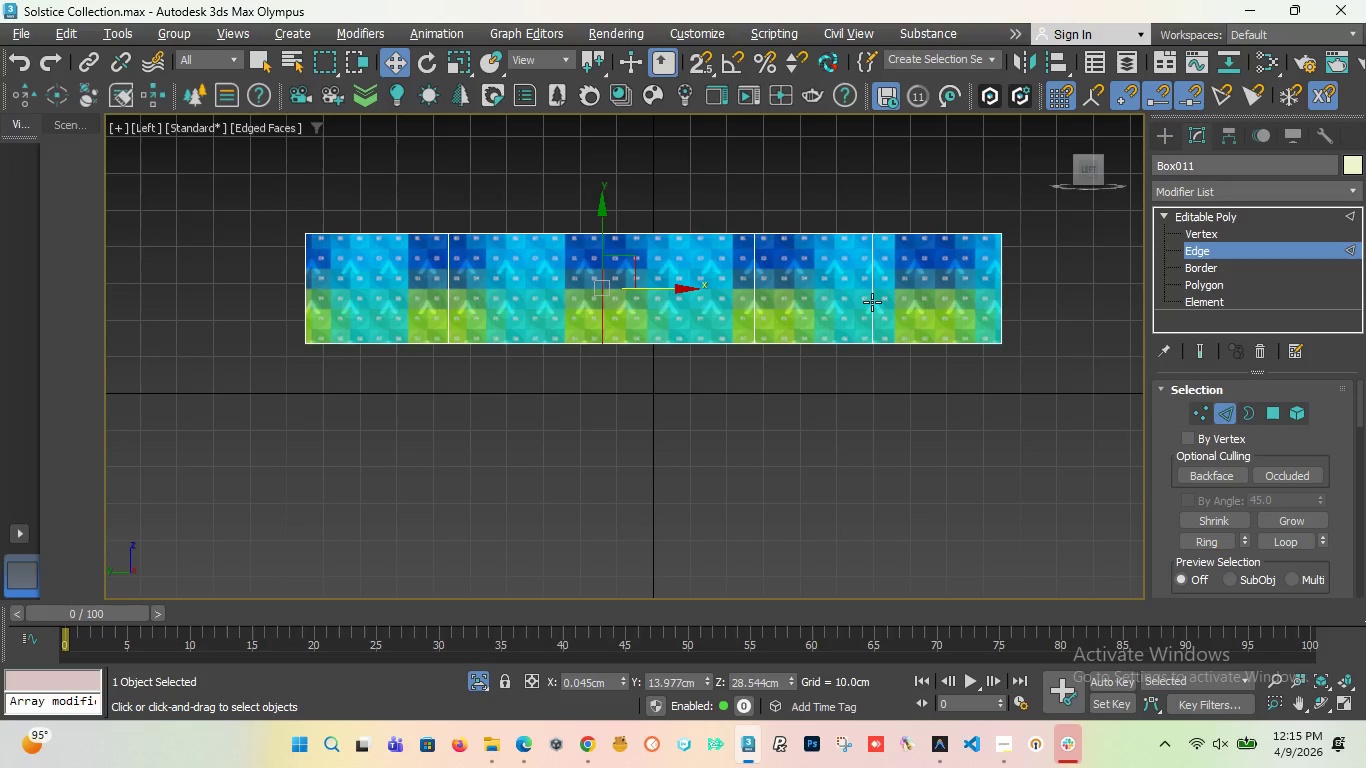 
double_click([756, 293])
 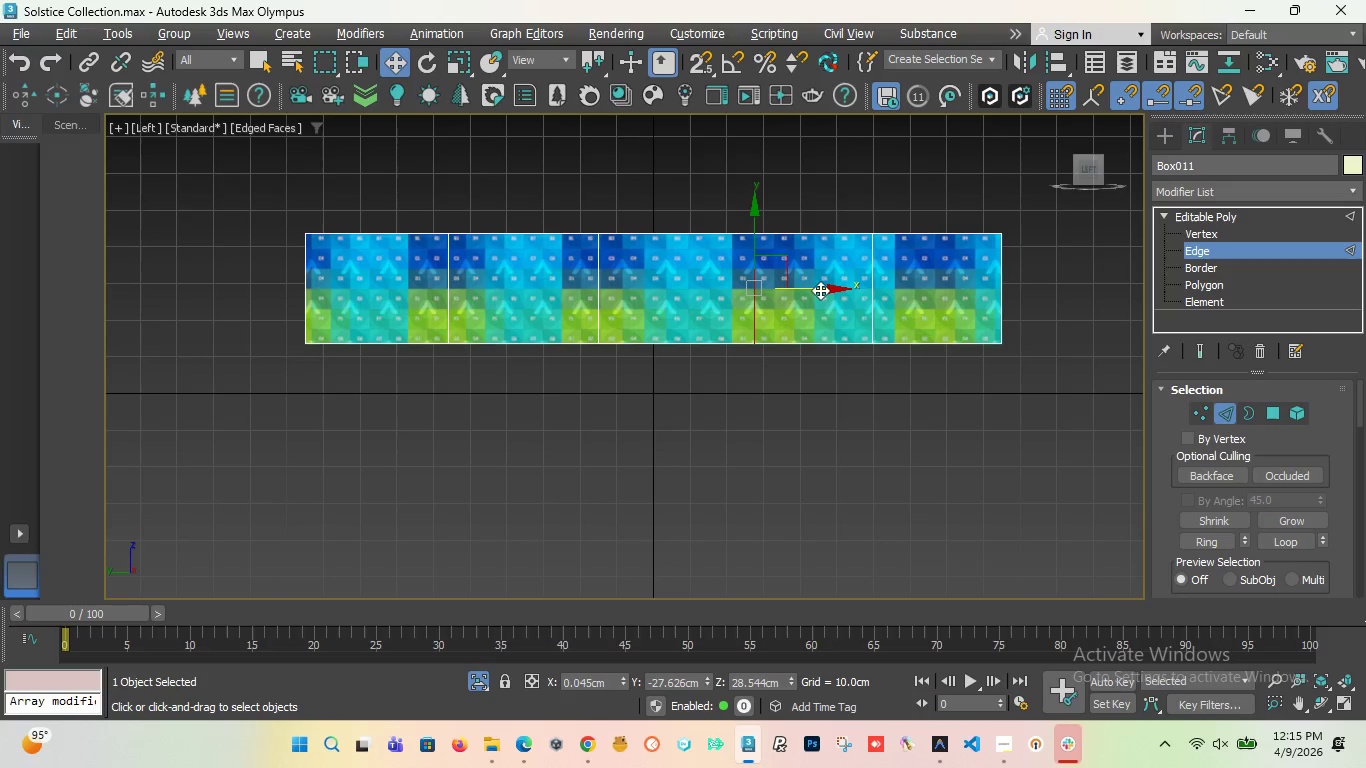 
left_click_drag(start_coordinate=[820, 290], to_coordinate=[814, 294])
 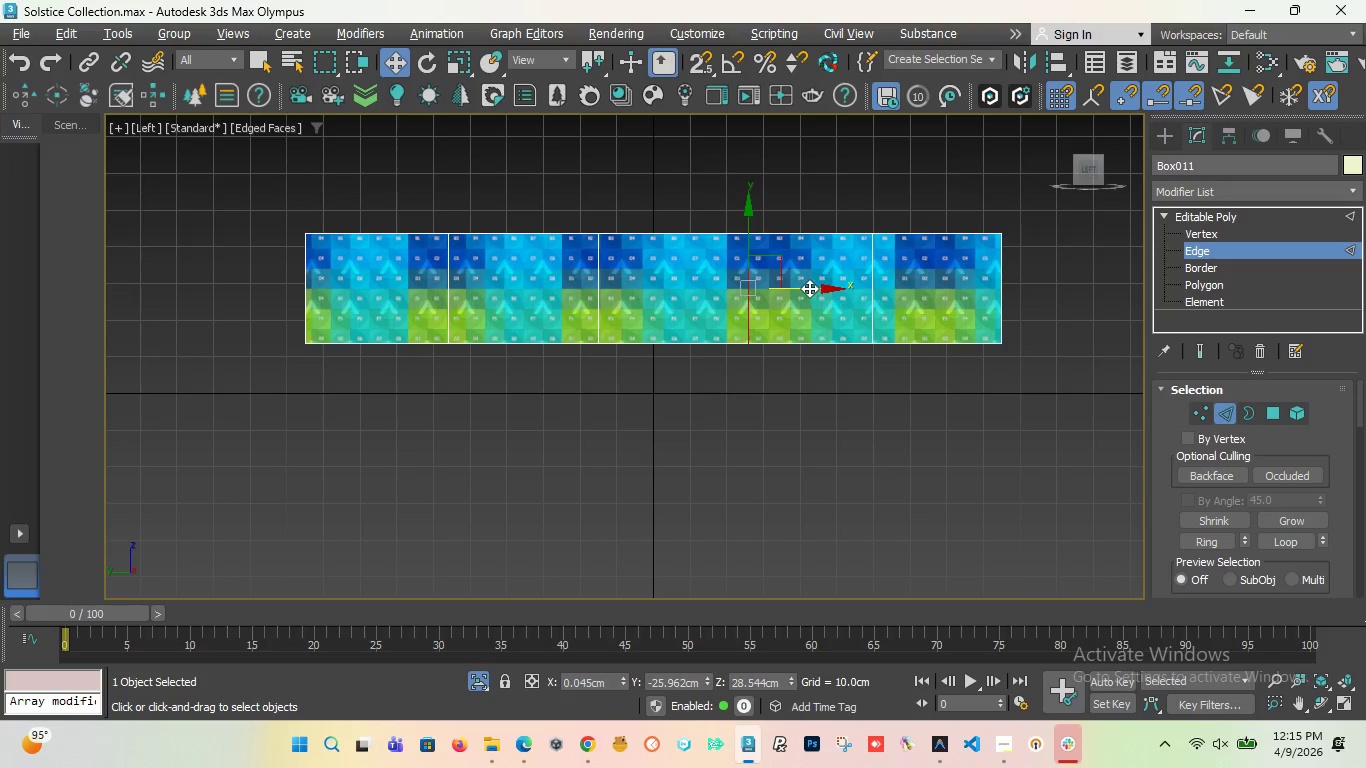 
left_click_drag(start_coordinate=[809, 288], to_coordinate=[804, 289])
 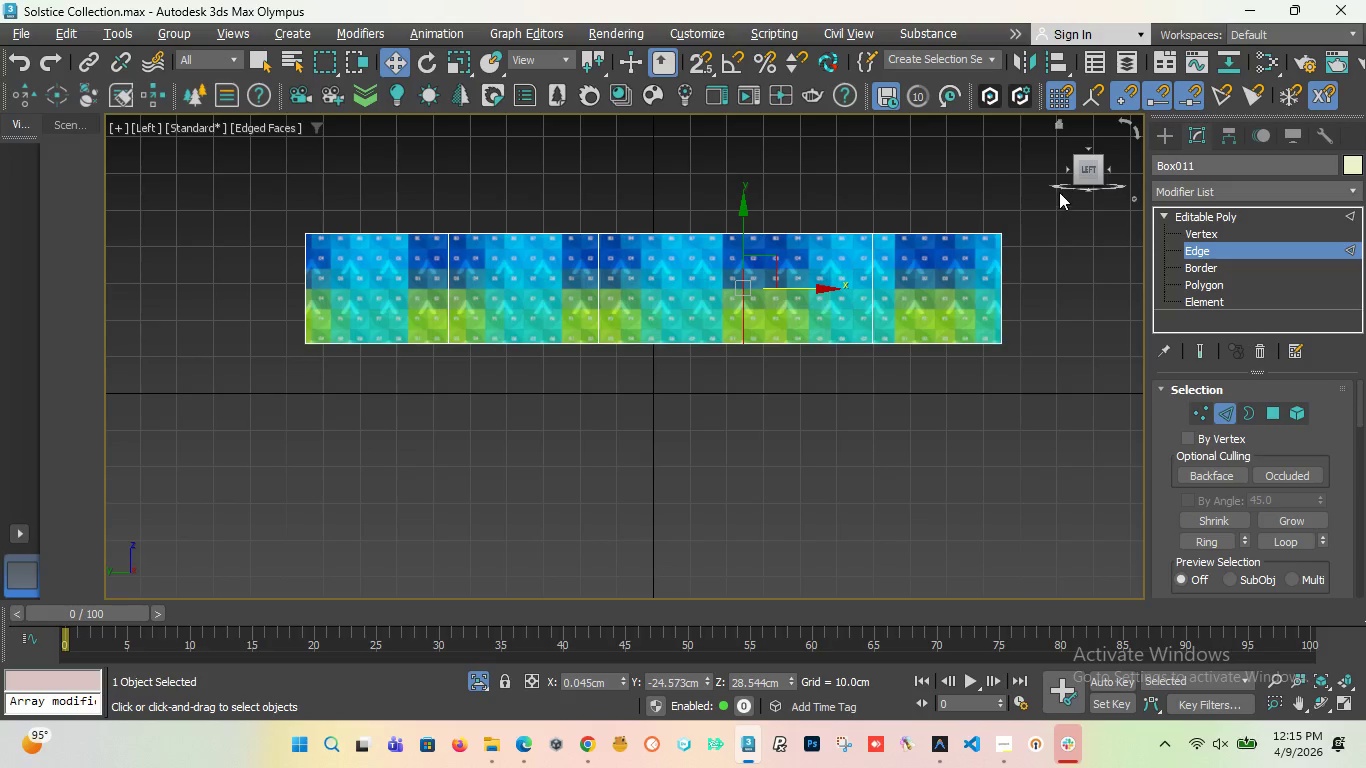 
left_click_drag(start_coordinate=[1083, 174], to_coordinate=[1010, 229])
 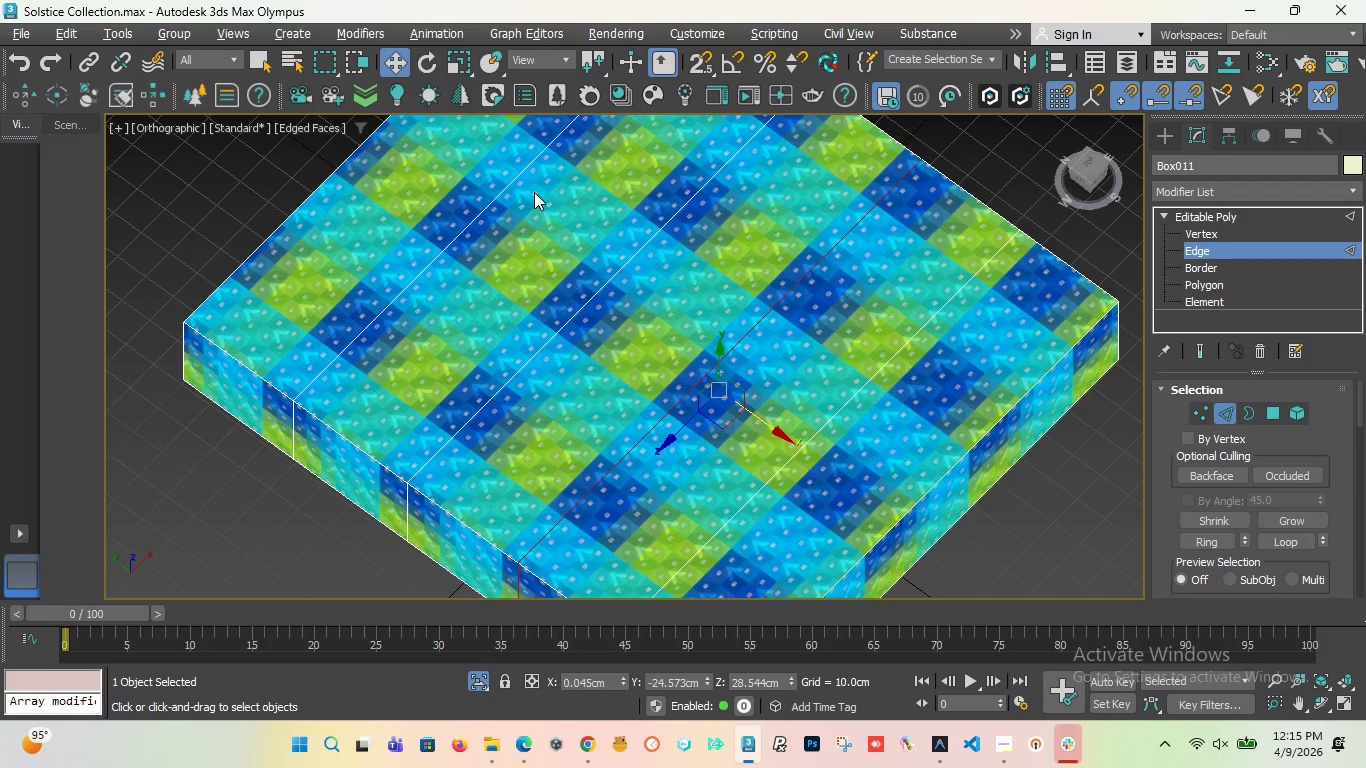 
key(T)
 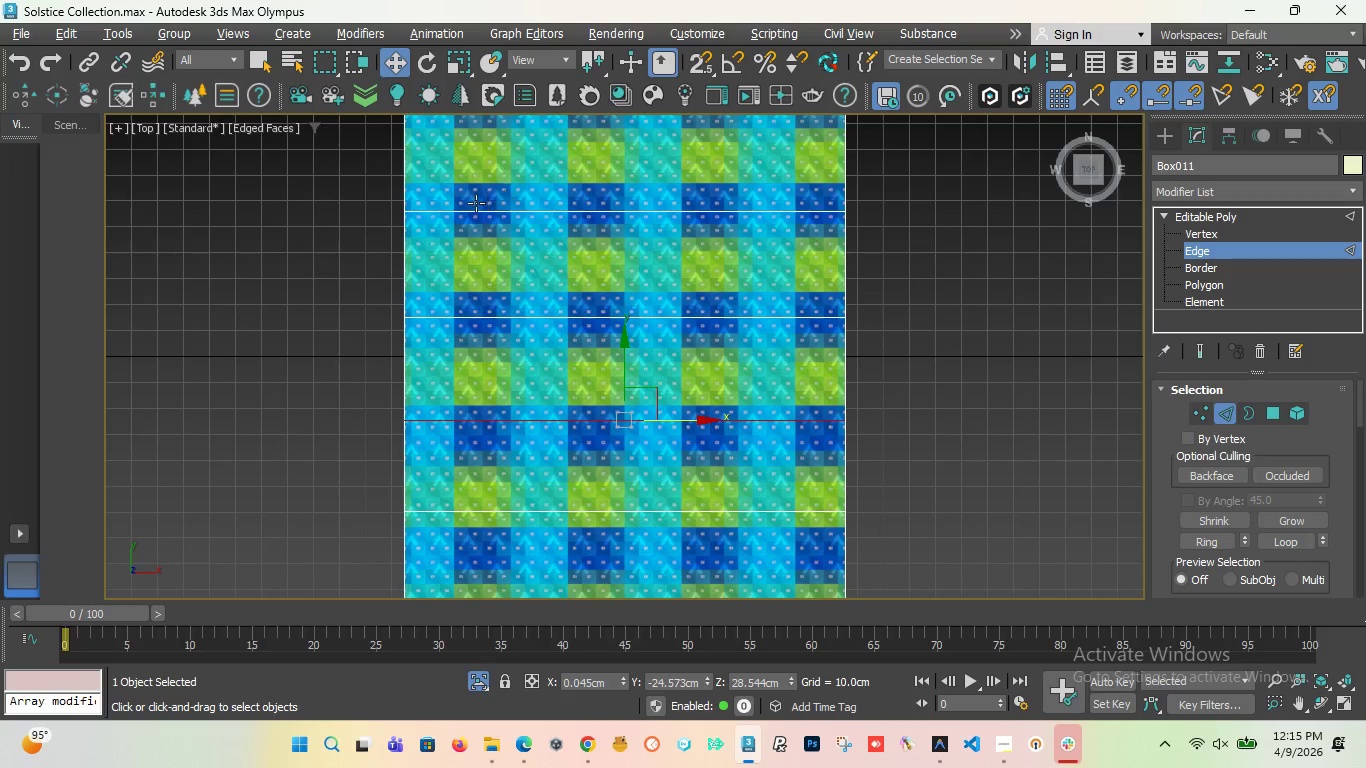 
scroll: coordinate [511, 226], scroll_direction: down, amount: 2.0
 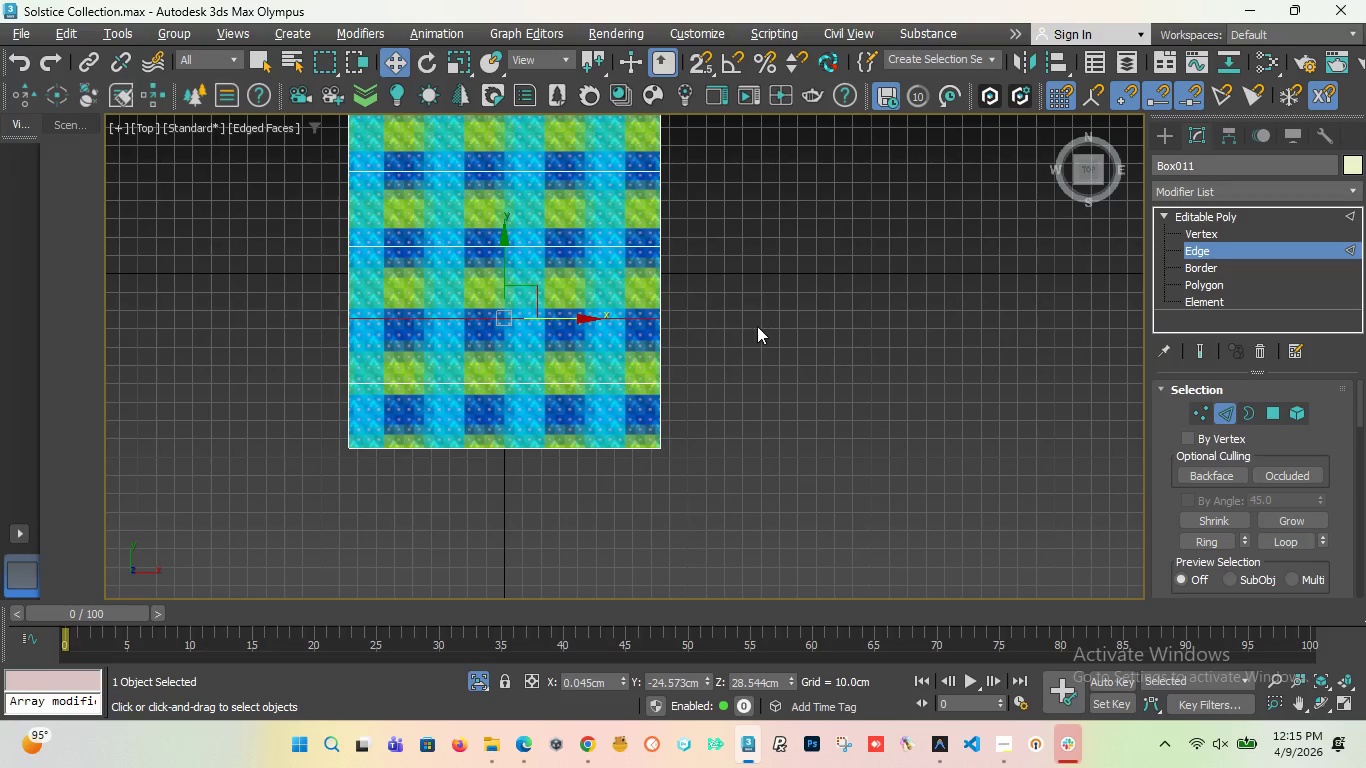 
left_click([770, 326])
 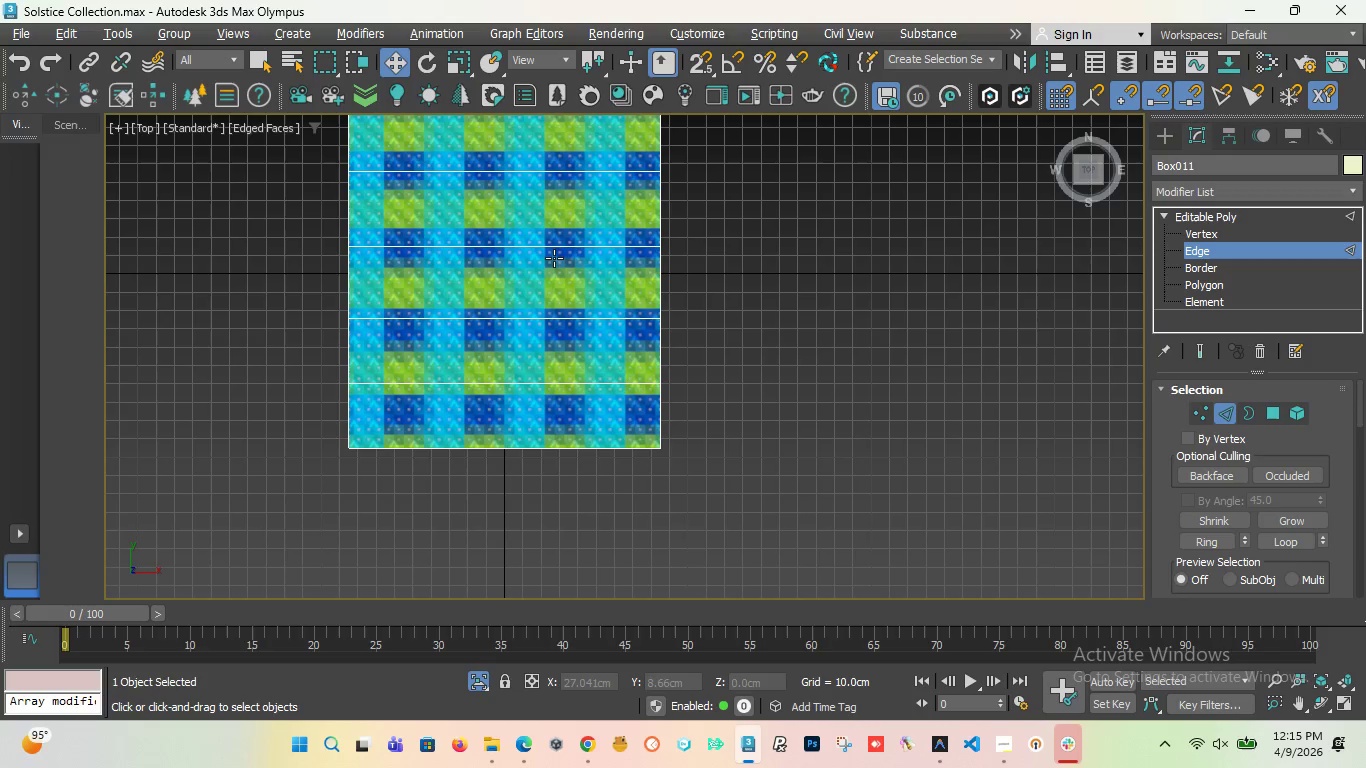 
key(Control+S)
 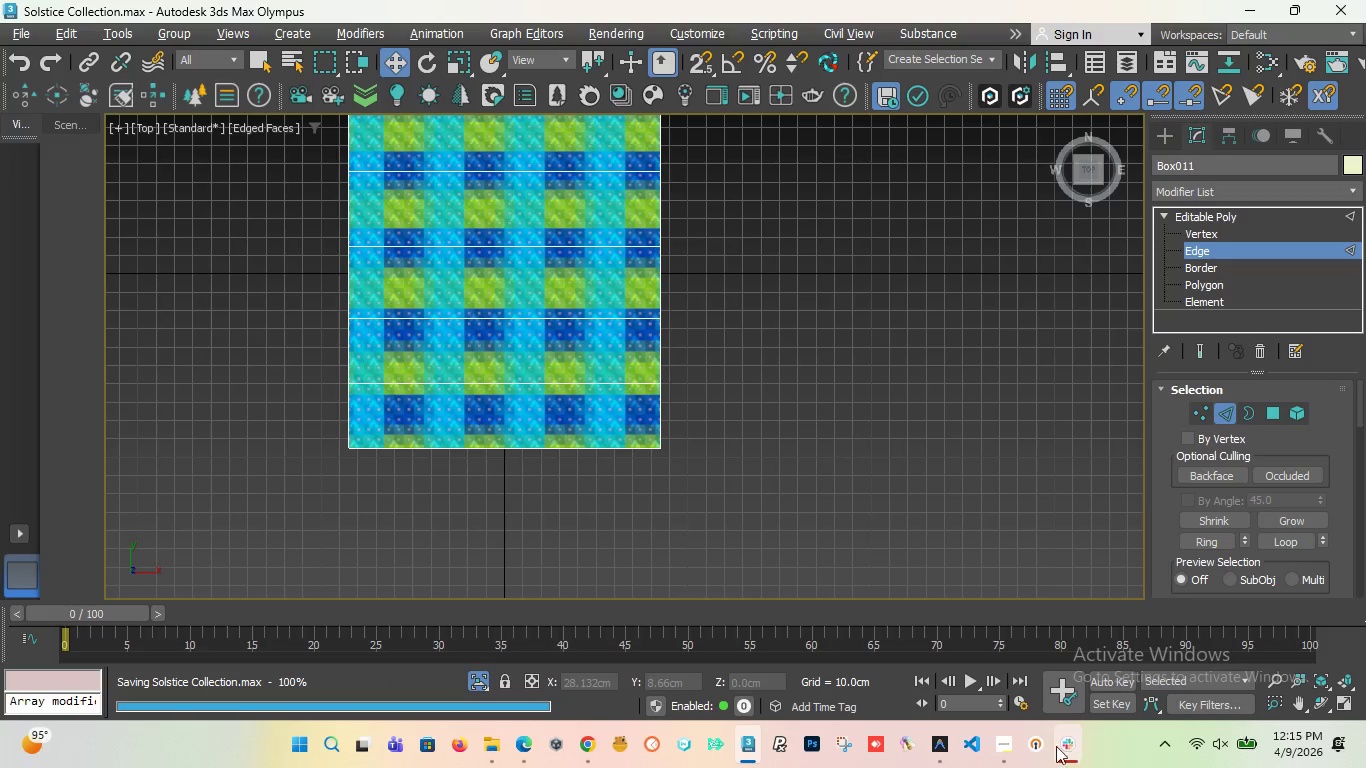 
left_click([1001, 747])